 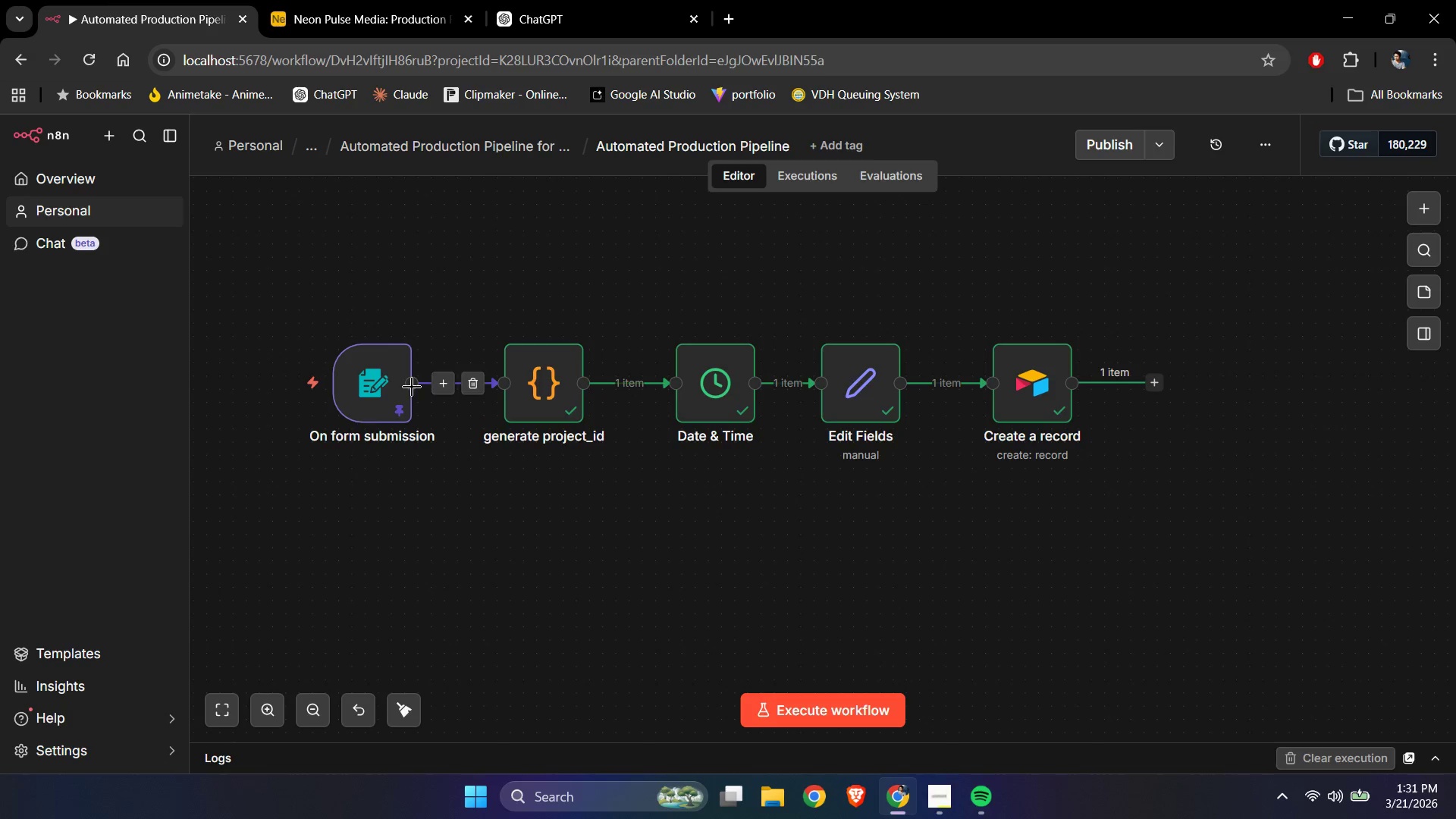 
double_click([359, 385])
 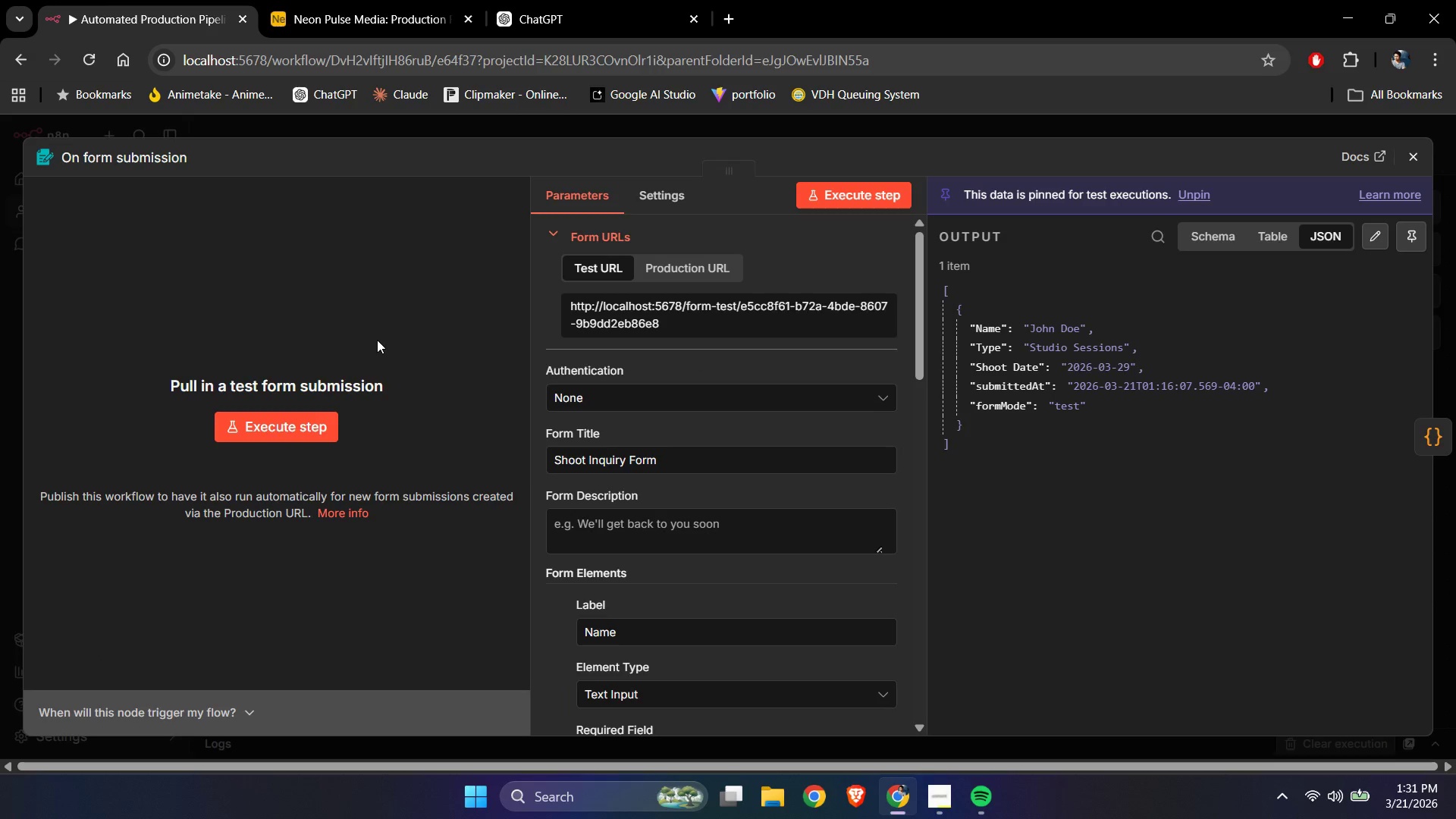 
scroll: coordinate [607, 532], scroll_direction: down, amount: 9.0
 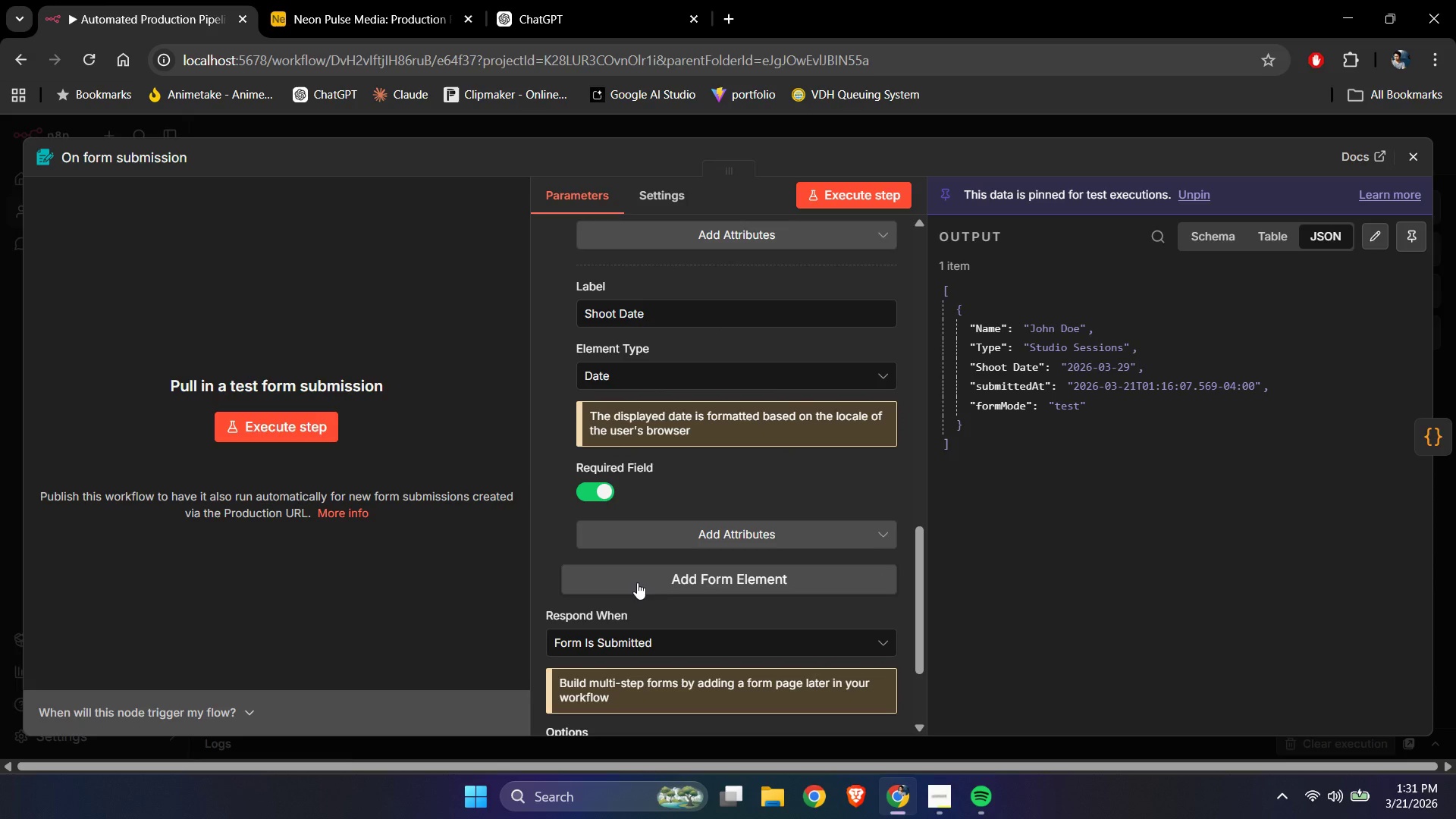 
left_click([637, 582])
 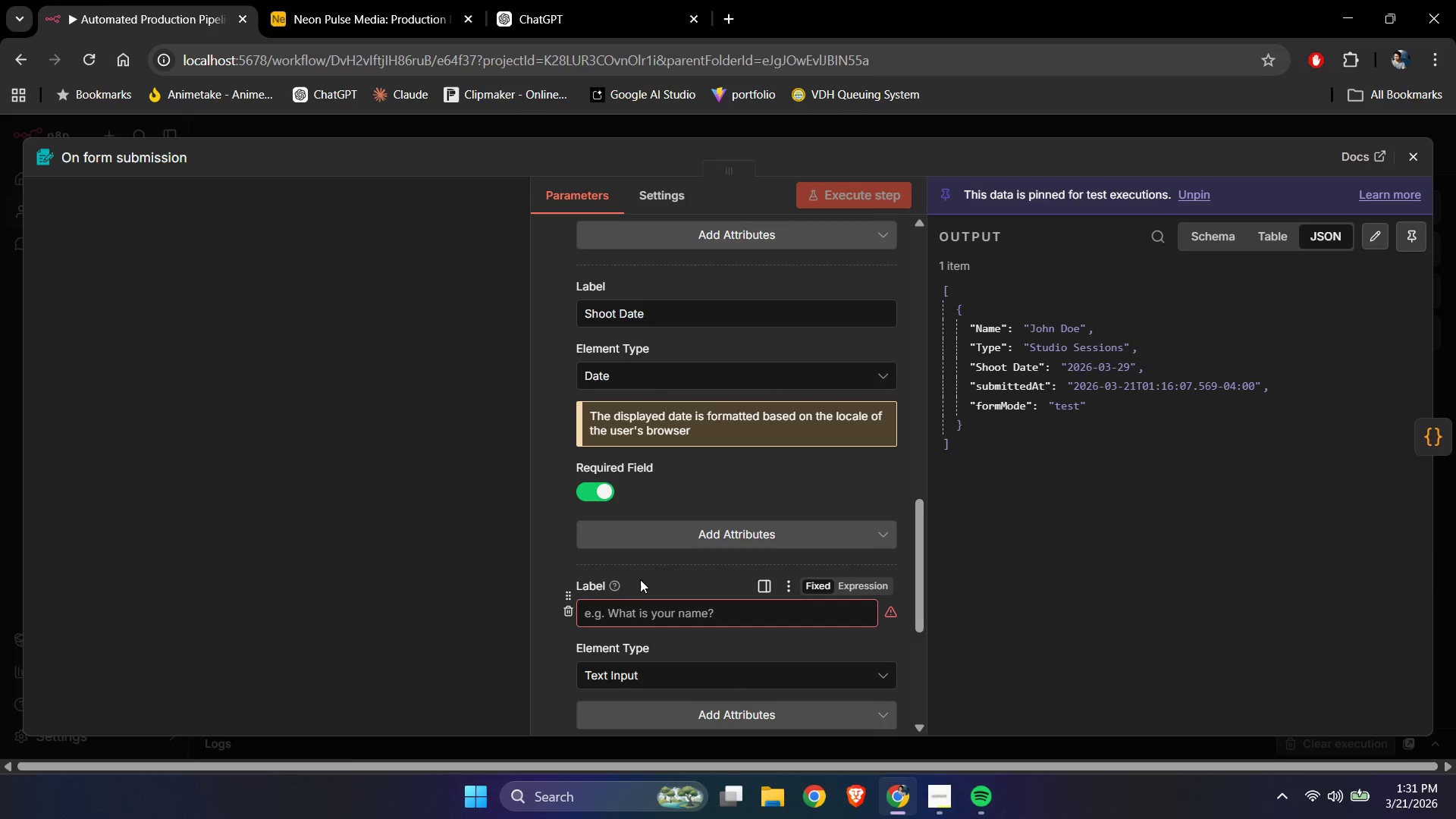 
scroll: coordinate [665, 523], scroll_direction: down, amount: 2.0
 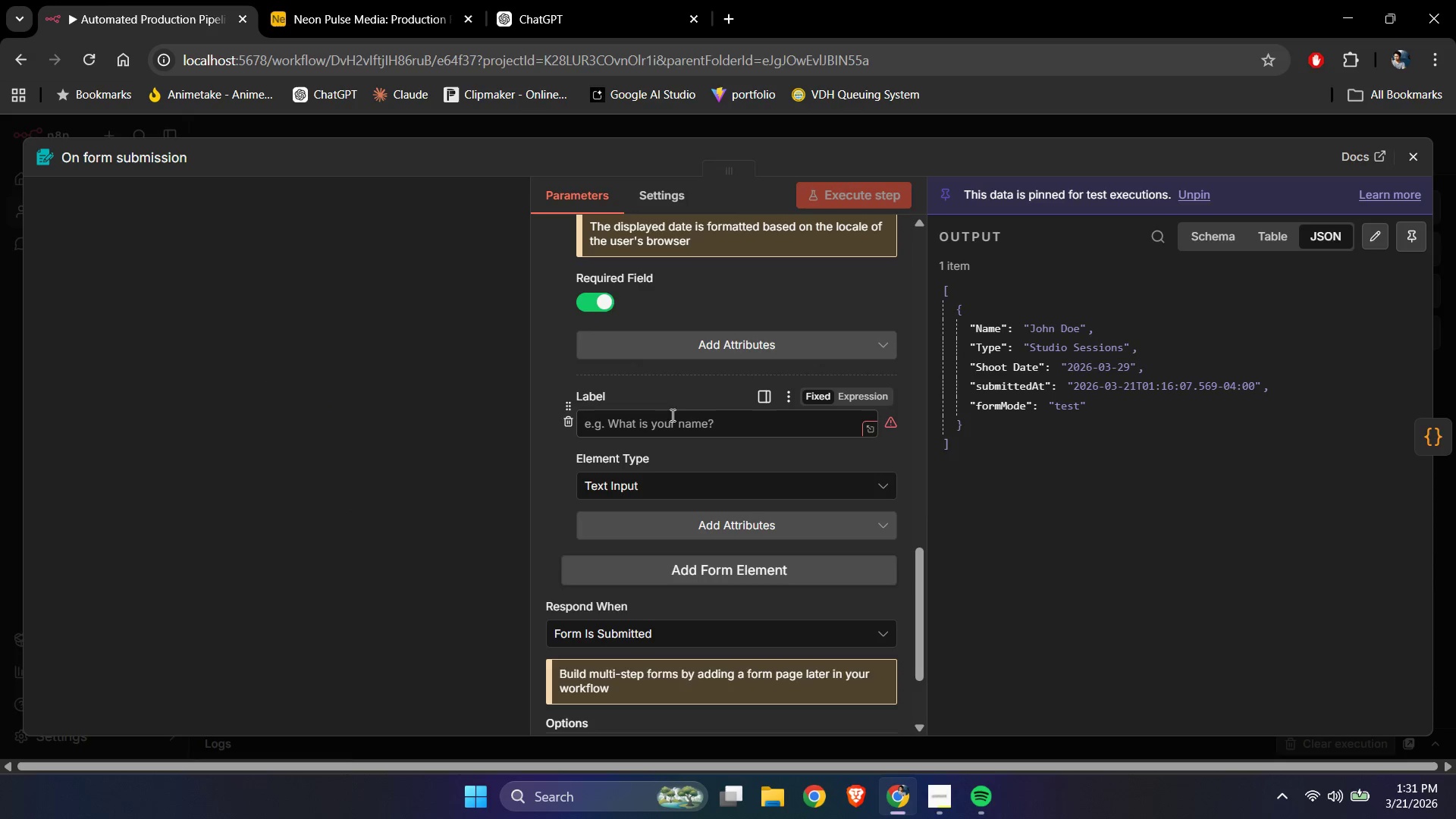 
left_click([665, 419])
 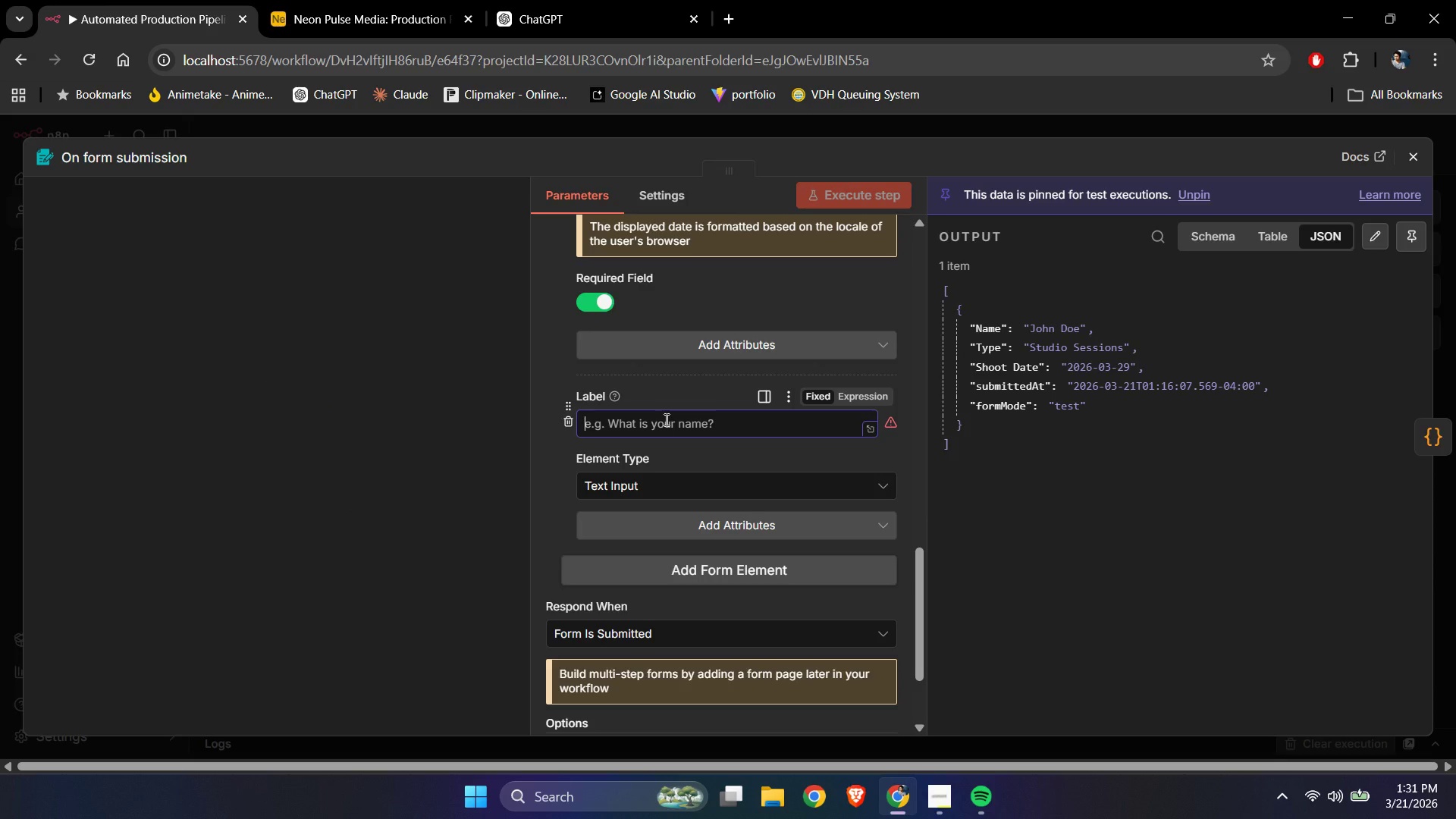 
type(Video Duration)
 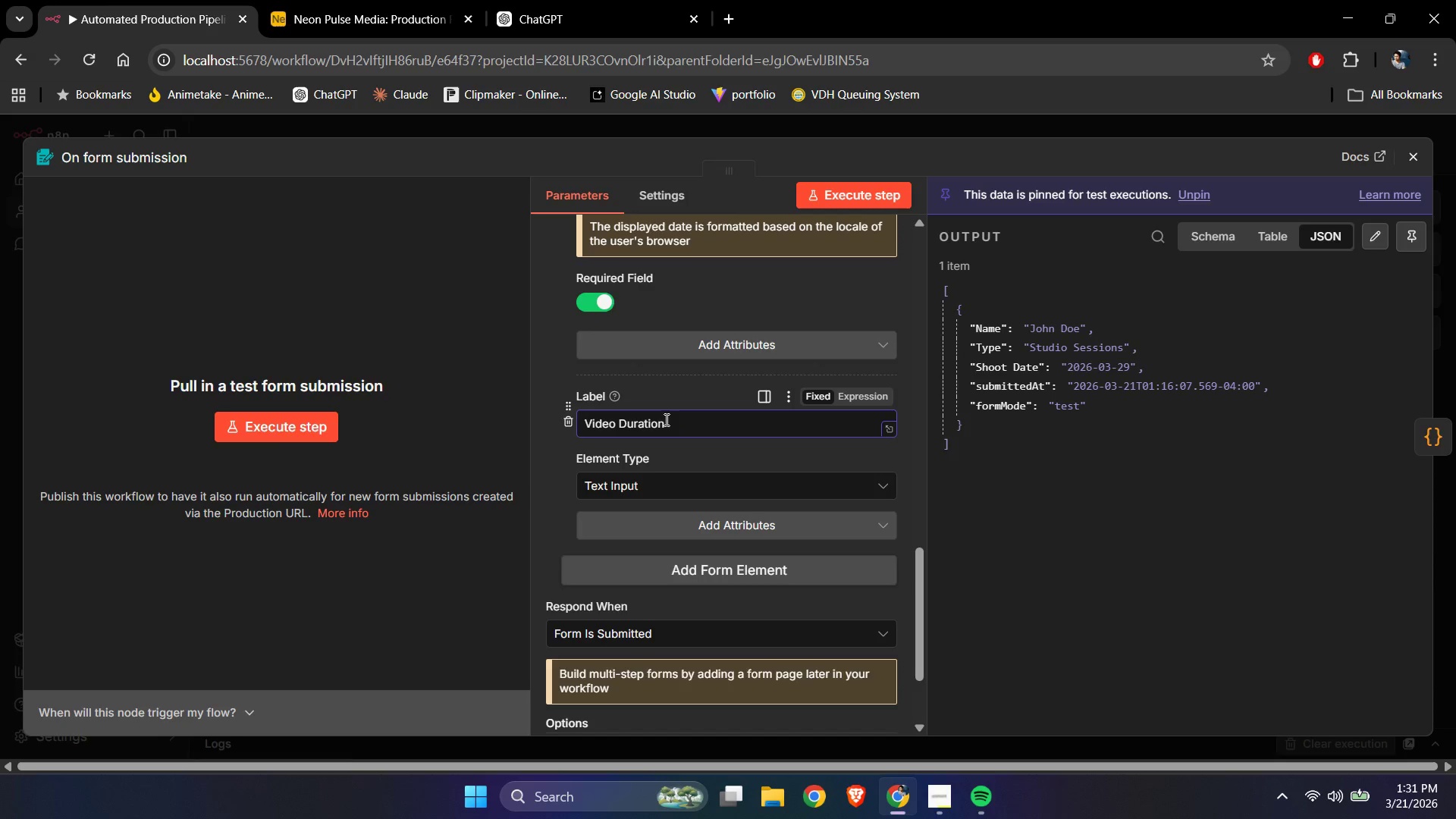 
left_click([679, 420])
 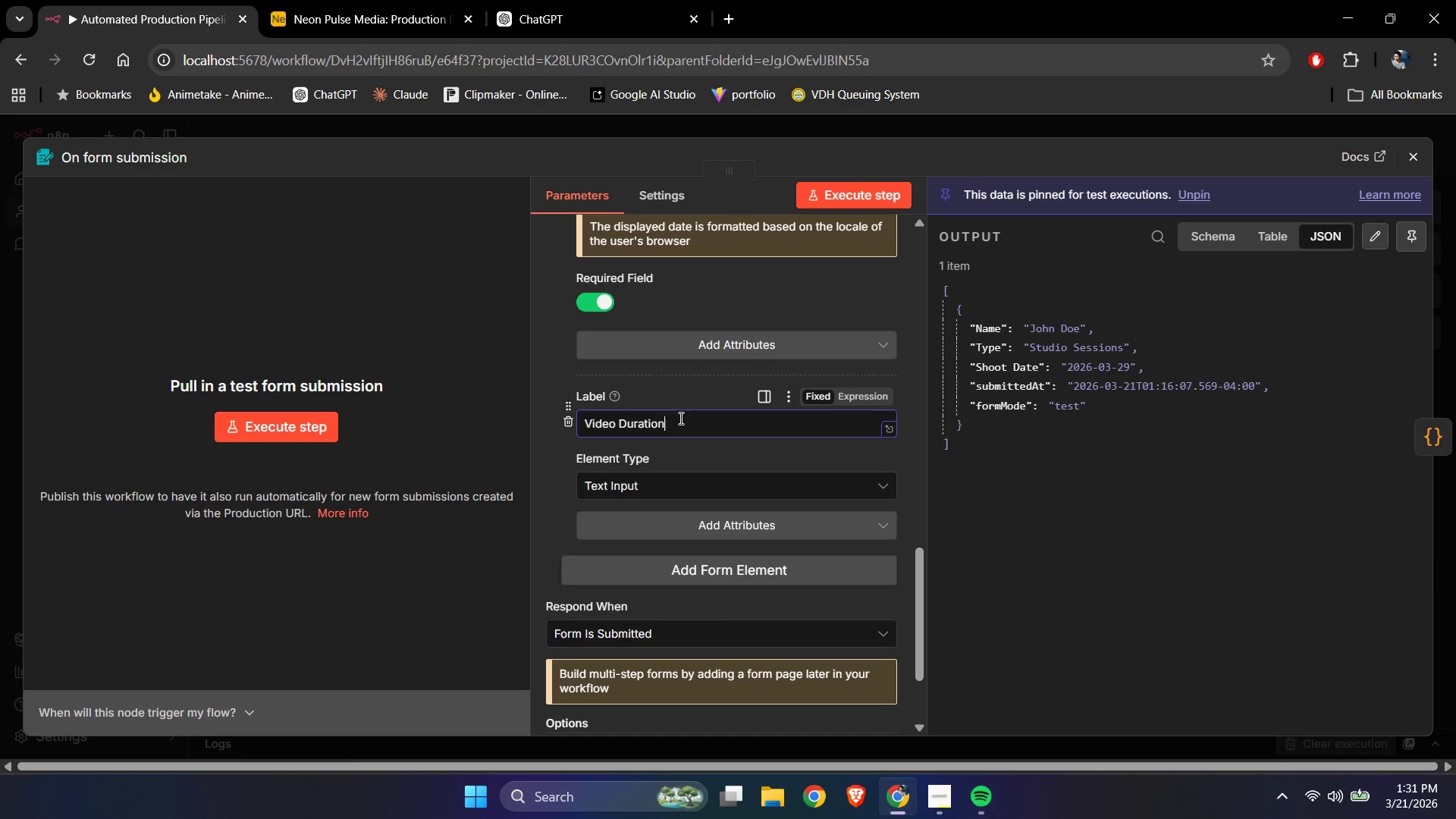 
key(Control+ControlLeft)
 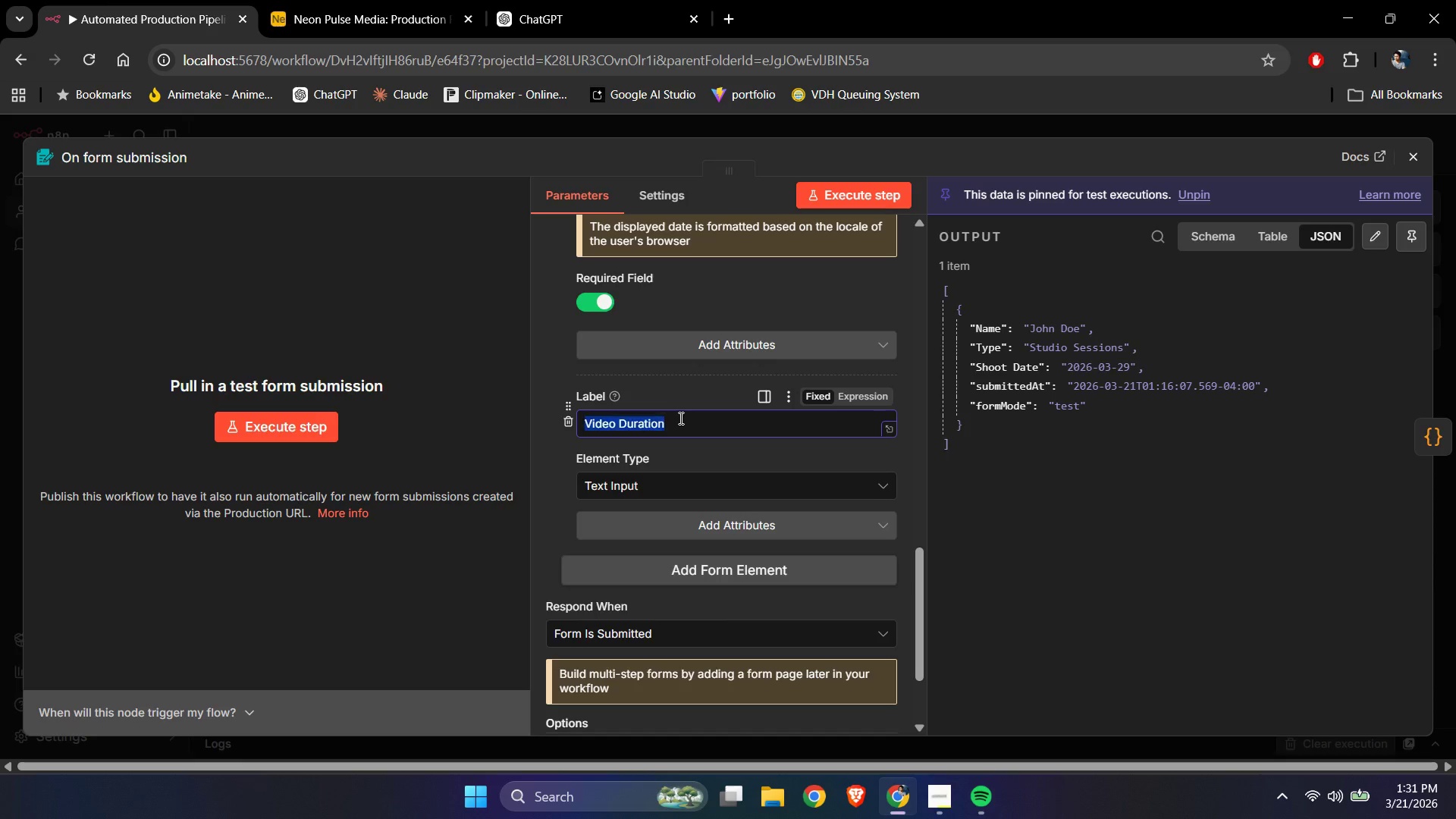 
key(Control+A)
 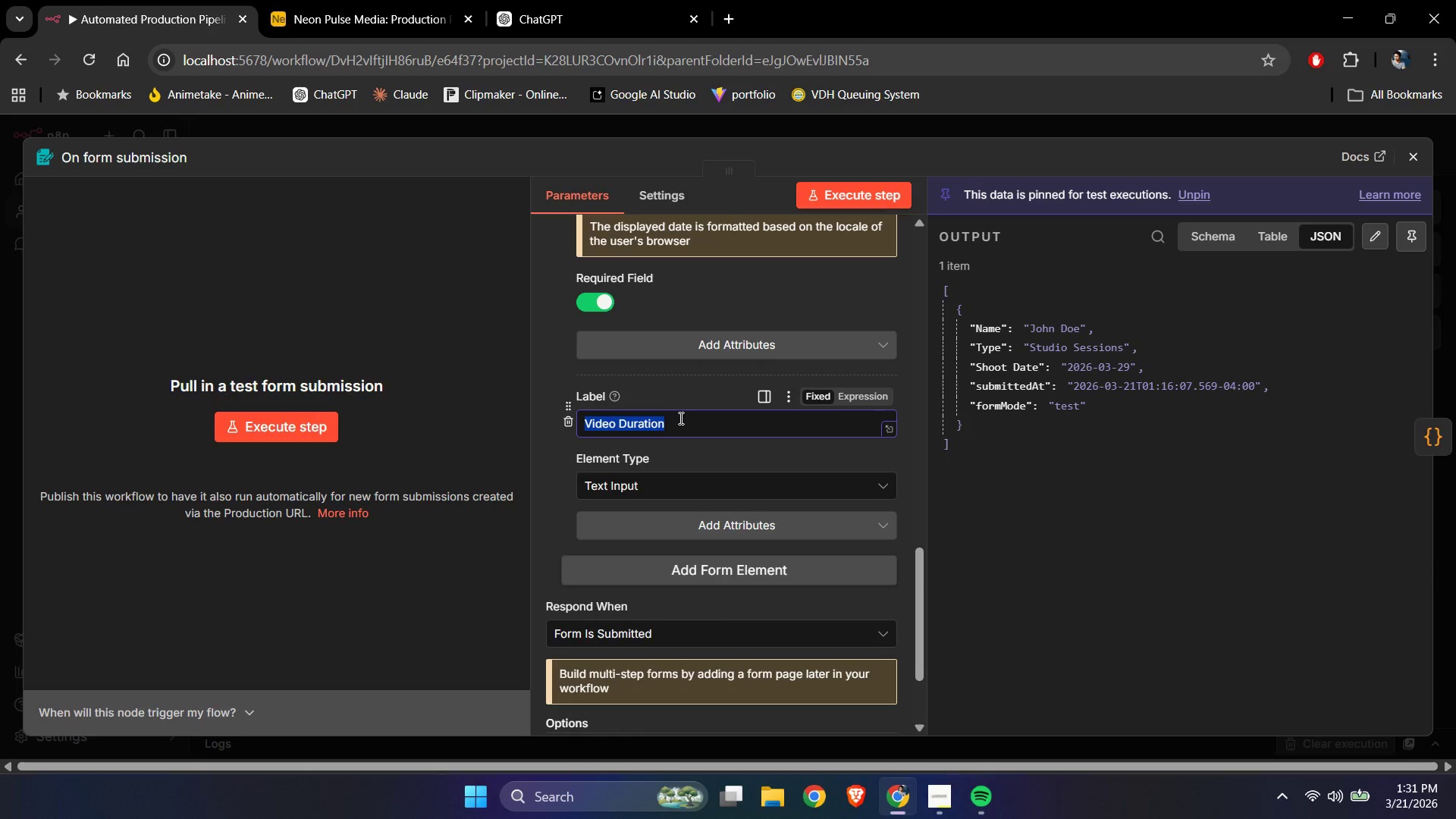 
type(Shooting Duration)
 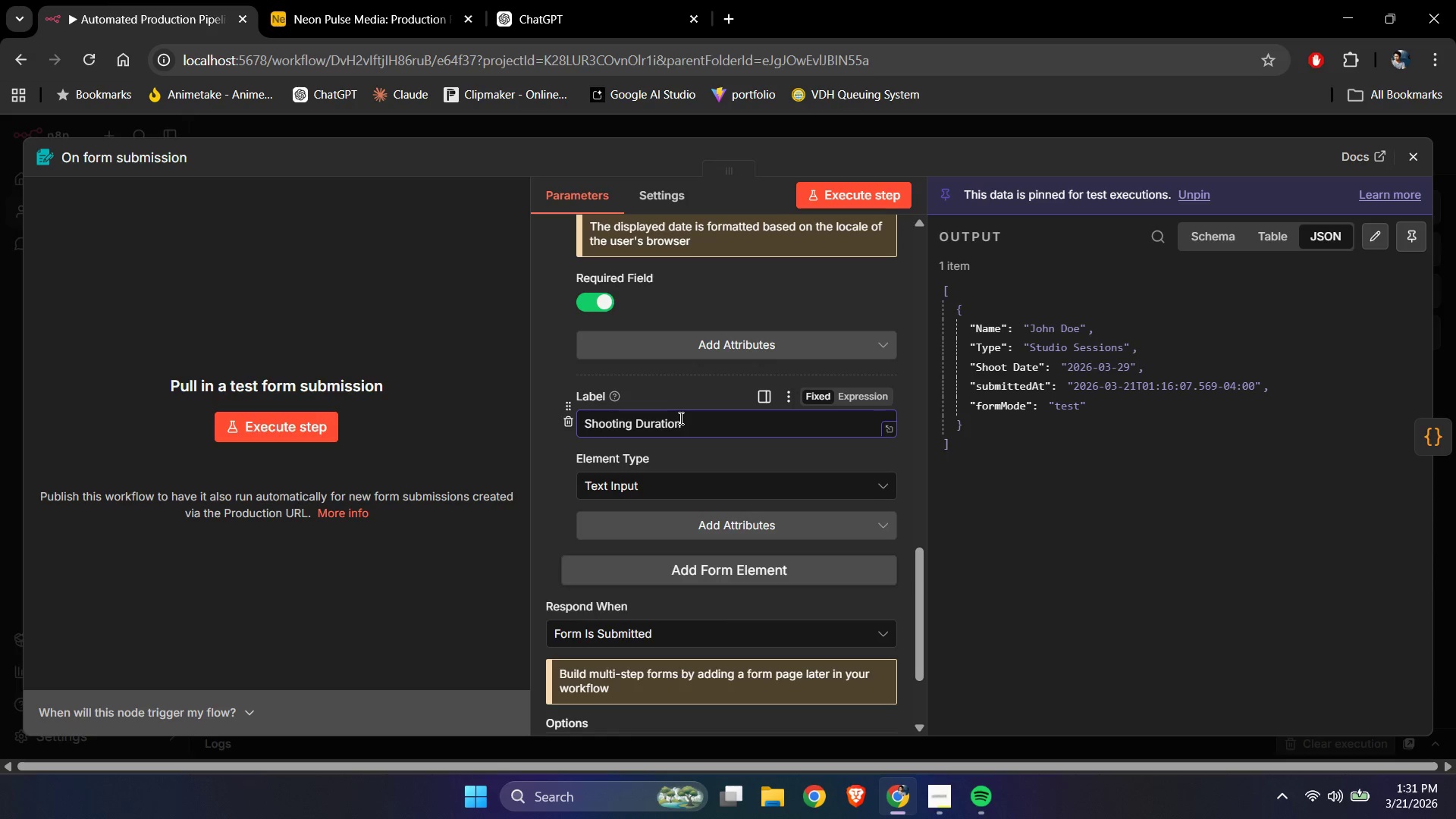 
left_click([673, 400])
 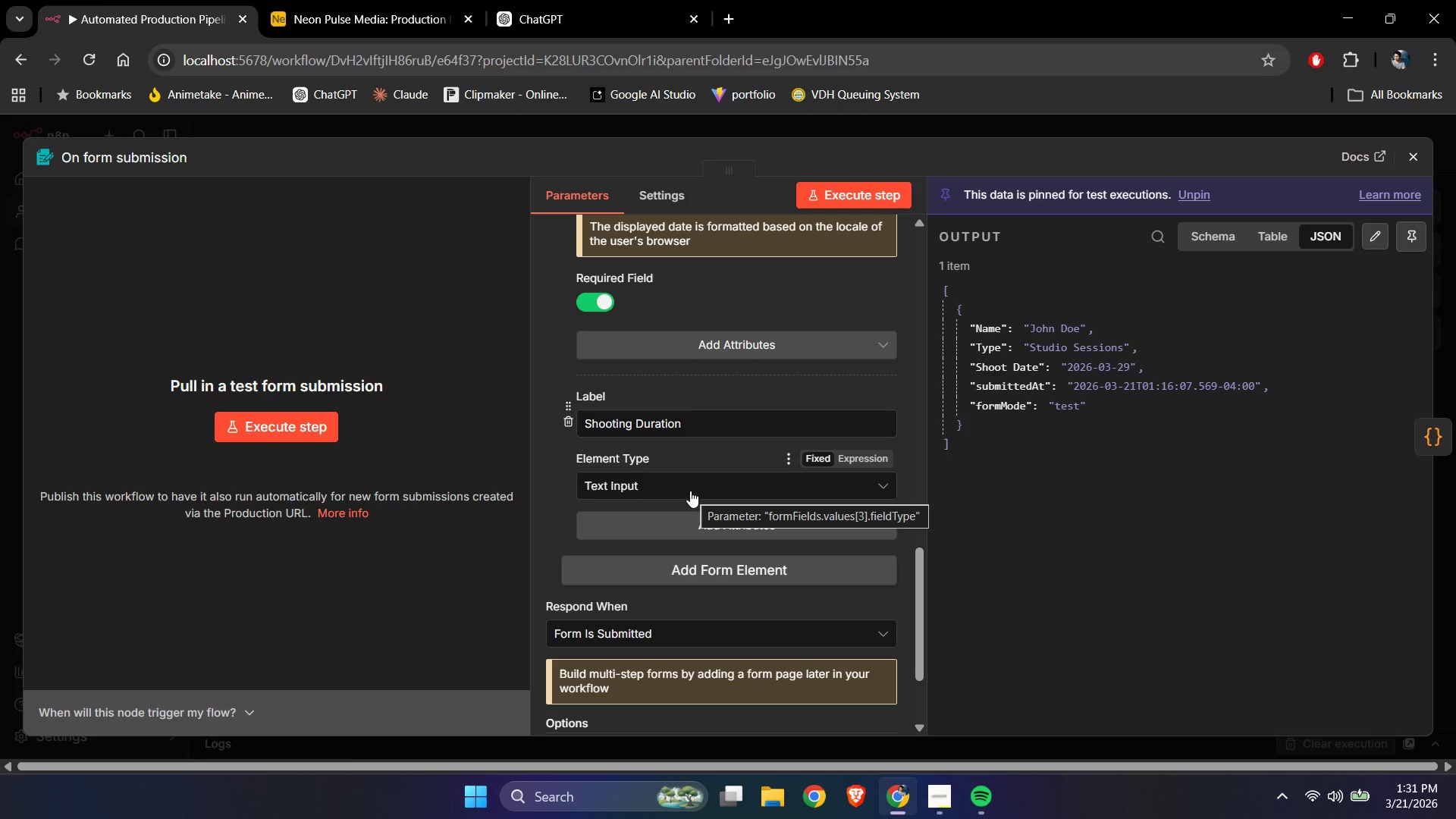 
left_click([690, 491])
 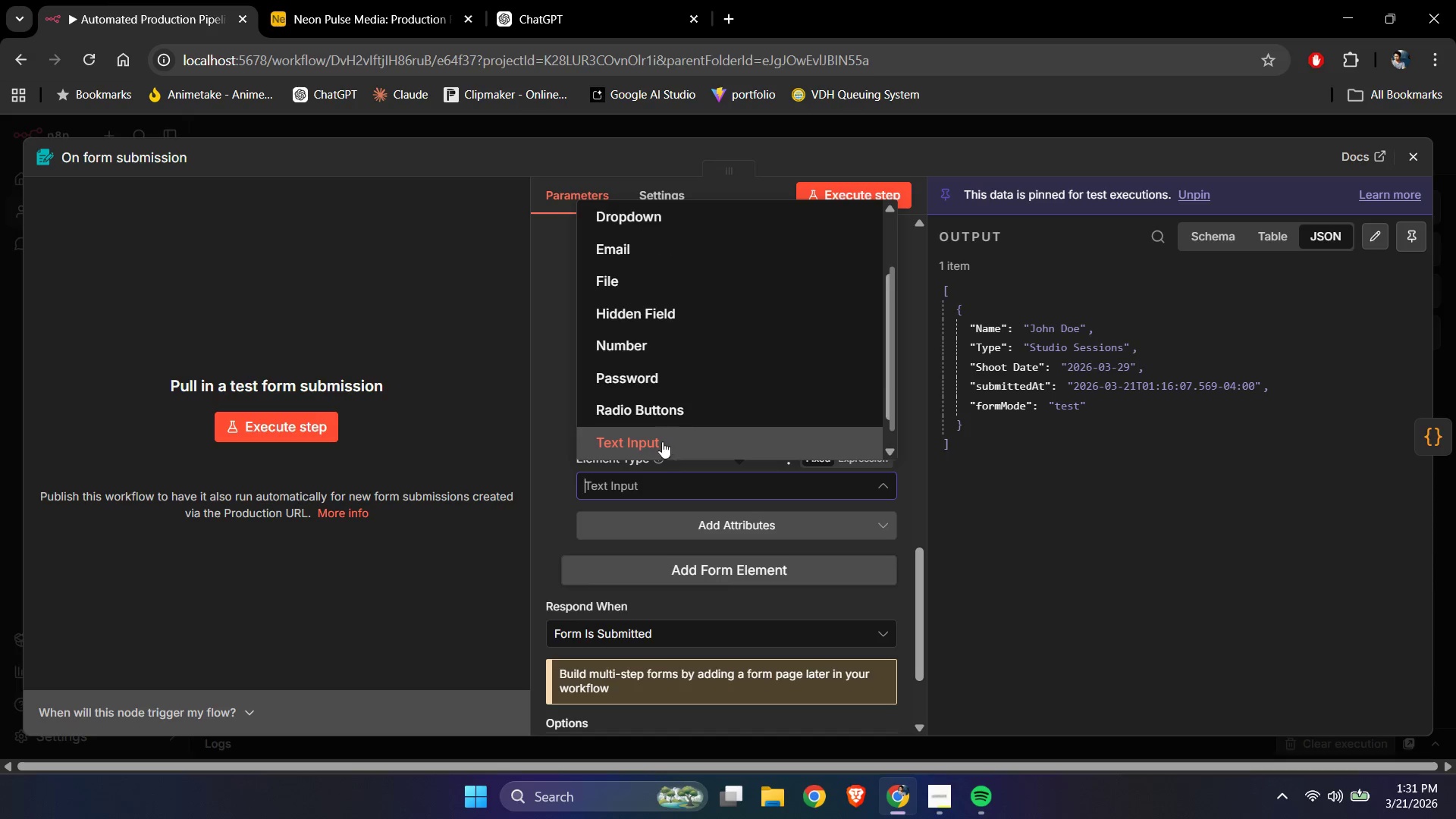 
scroll: coordinate [681, 377], scroll_direction: up, amount: 3.0
 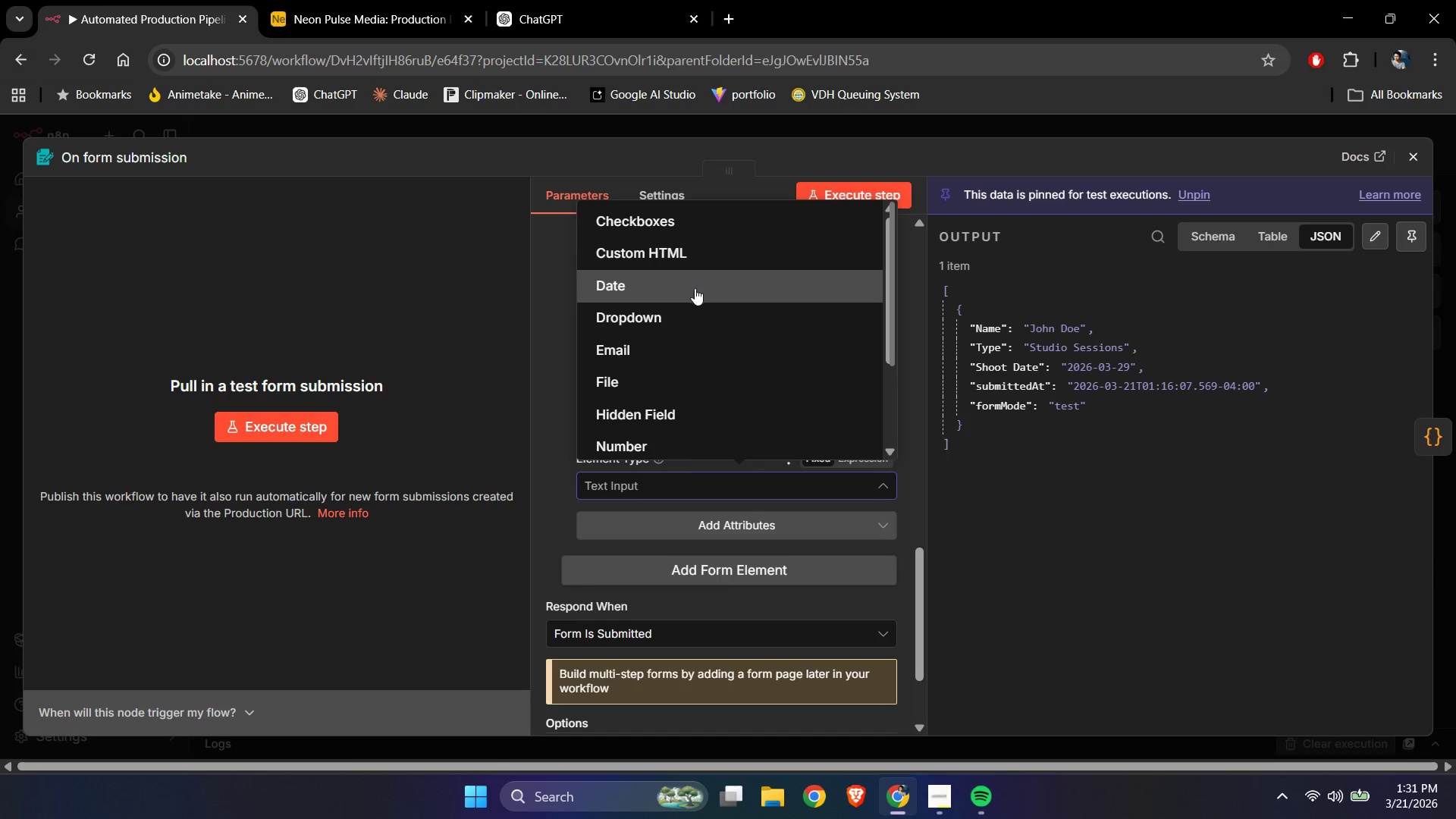 
scroll: coordinate [666, 386], scroll_direction: down, amount: 3.0
 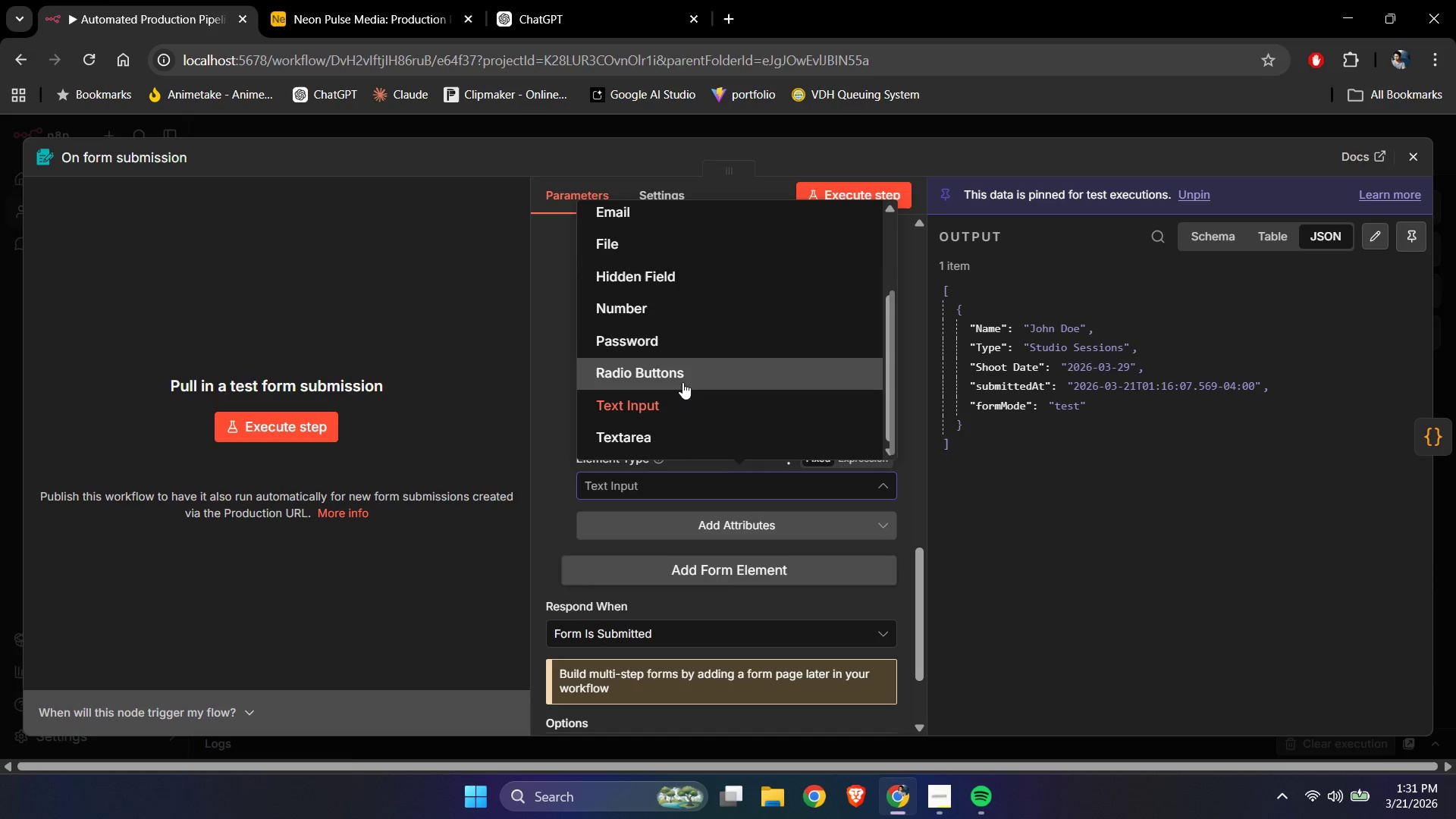 
scroll: coordinate [651, 262], scroll_direction: up, amount: 4.0
 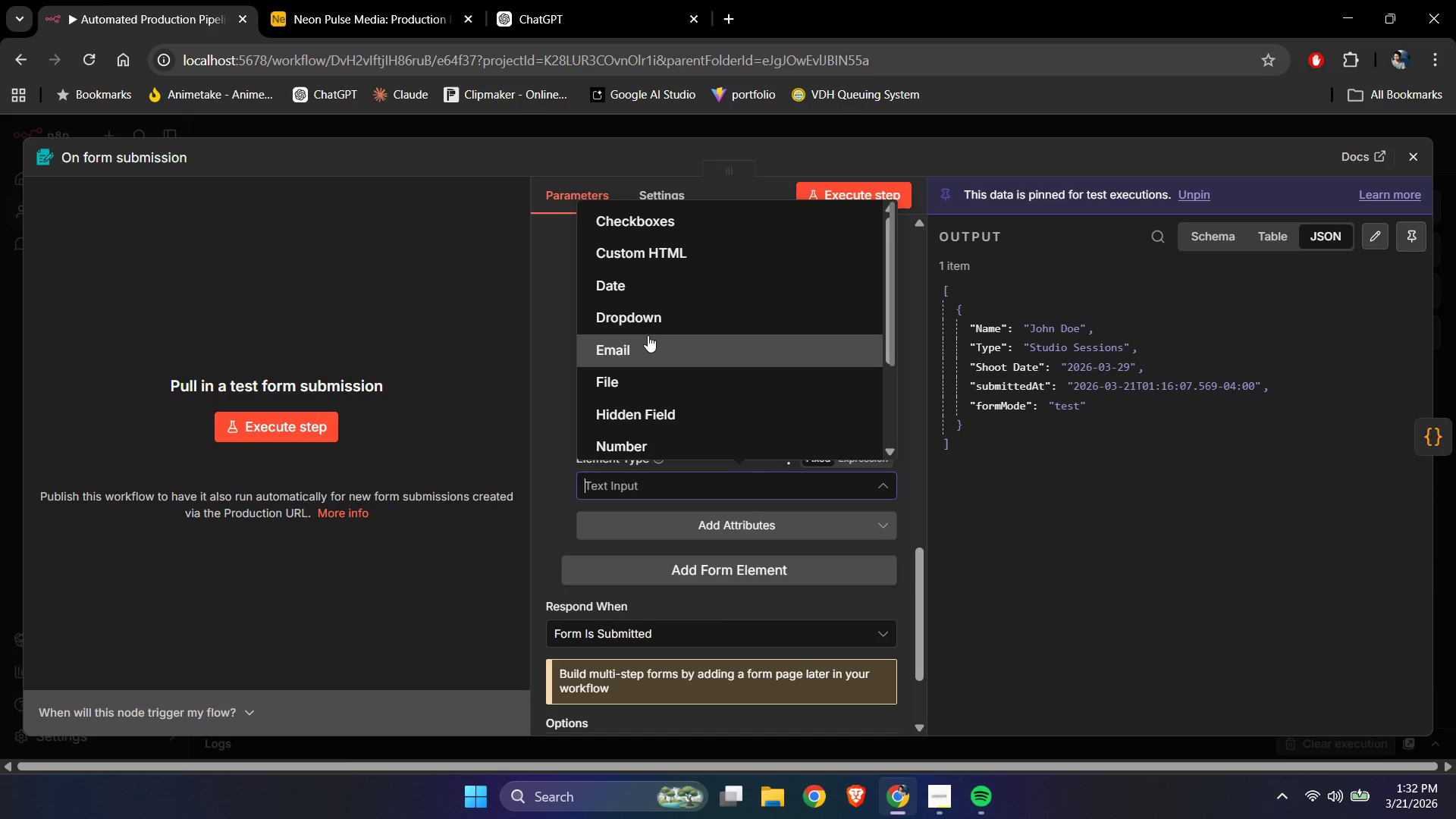 
scroll: coordinate [648, 335], scroll_direction: down, amount: 1.0
 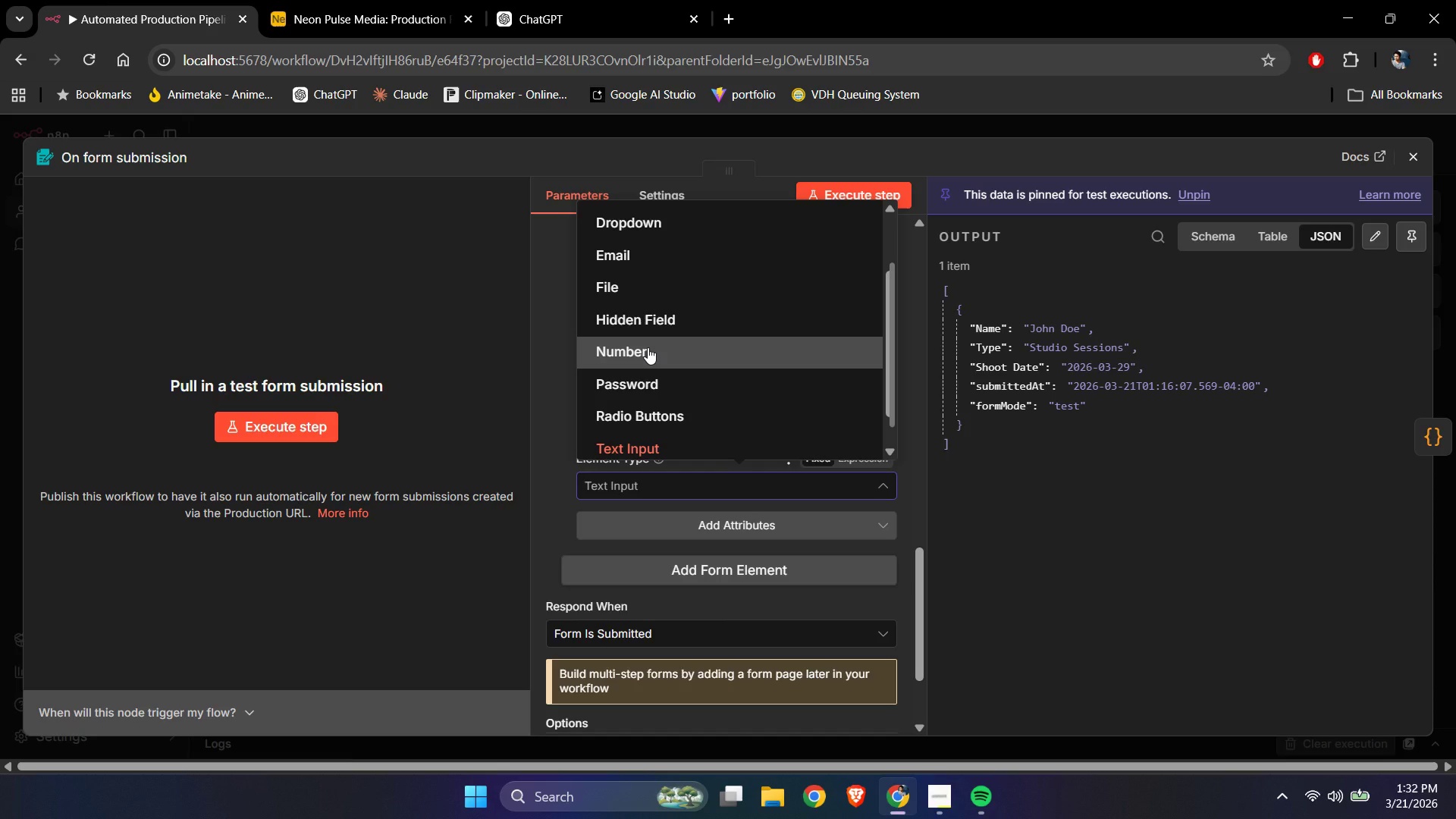 
wait(7.74)
 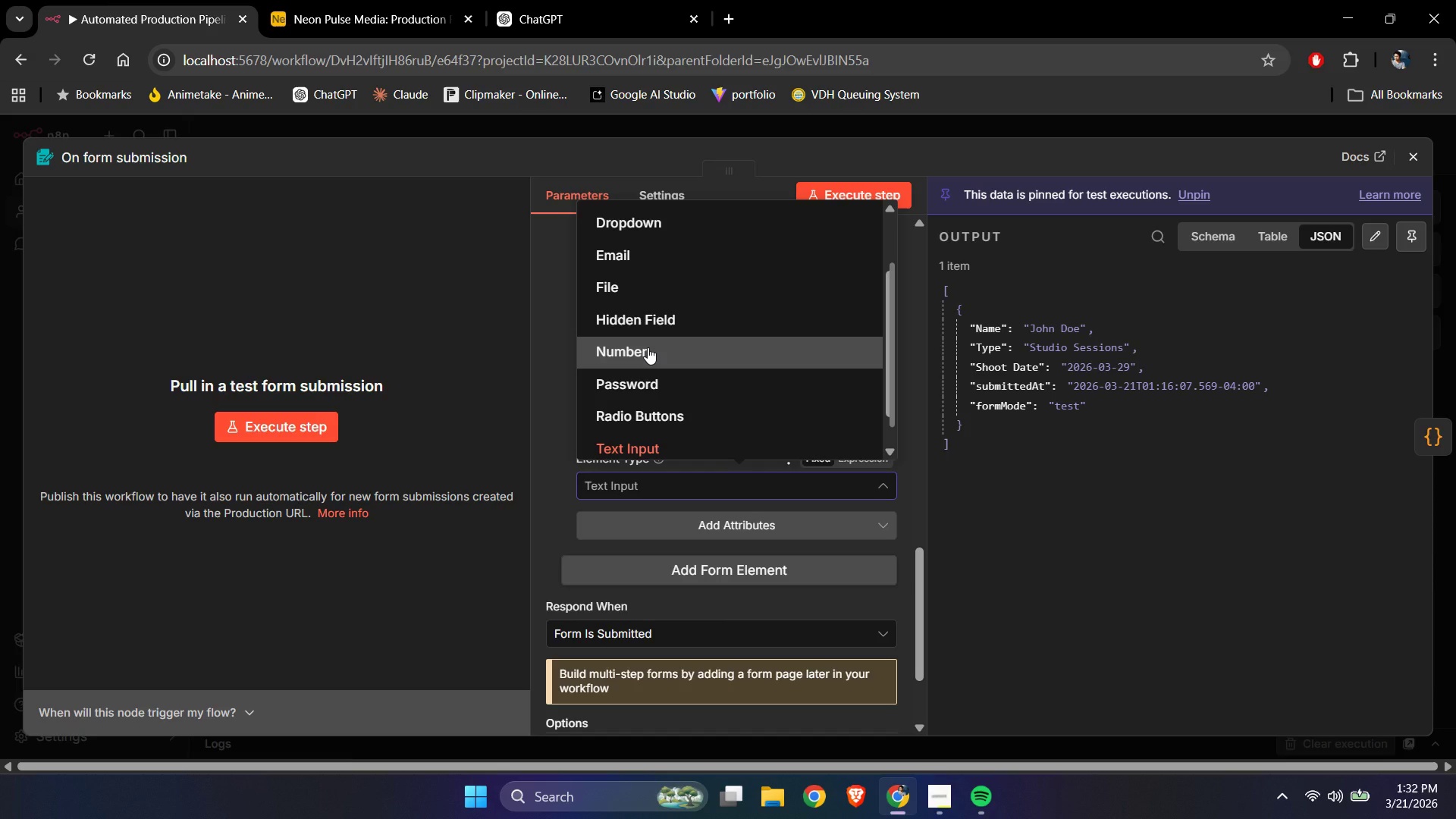 
left_click([648, 347])
 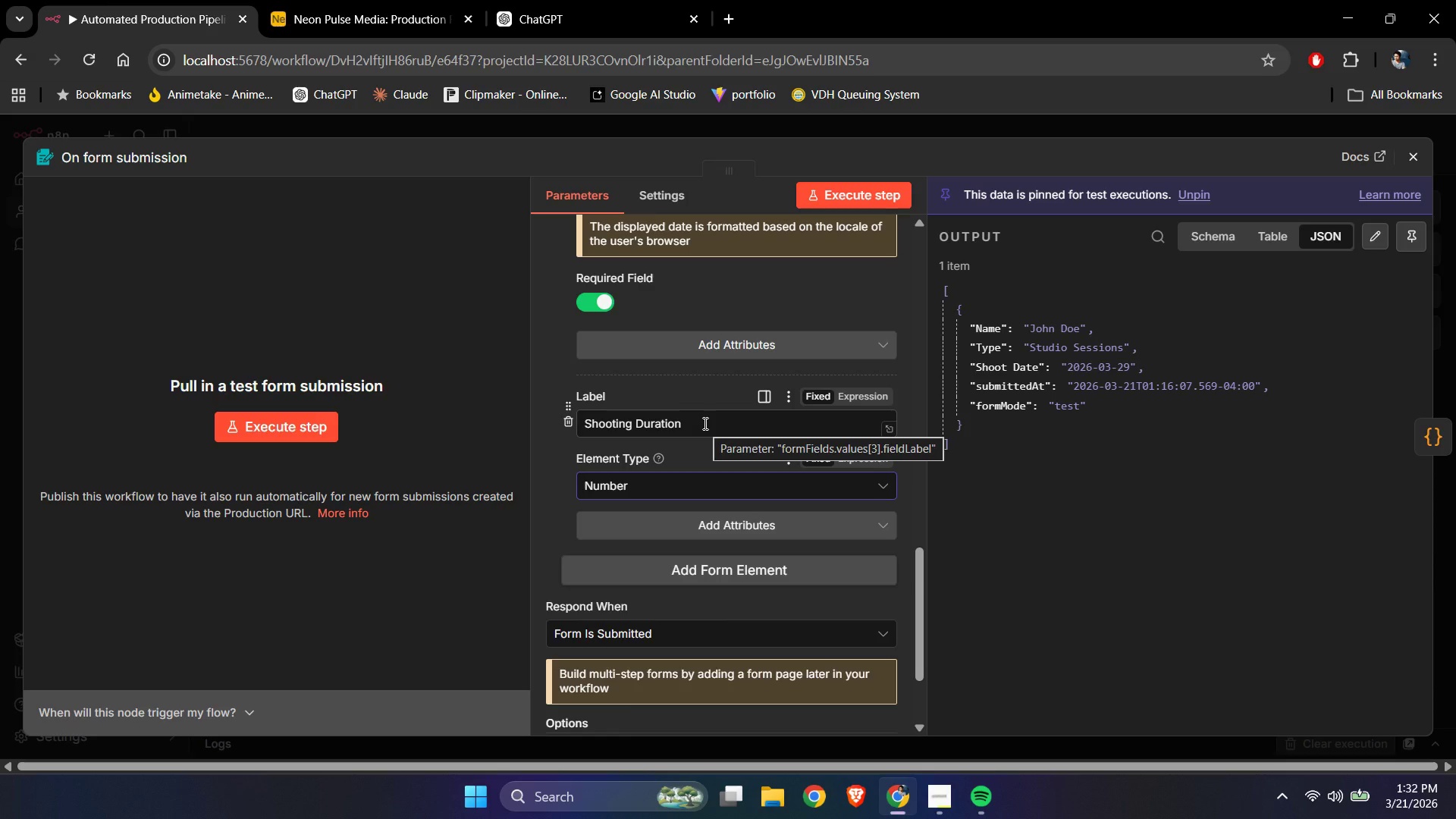 
left_click([704, 423])
 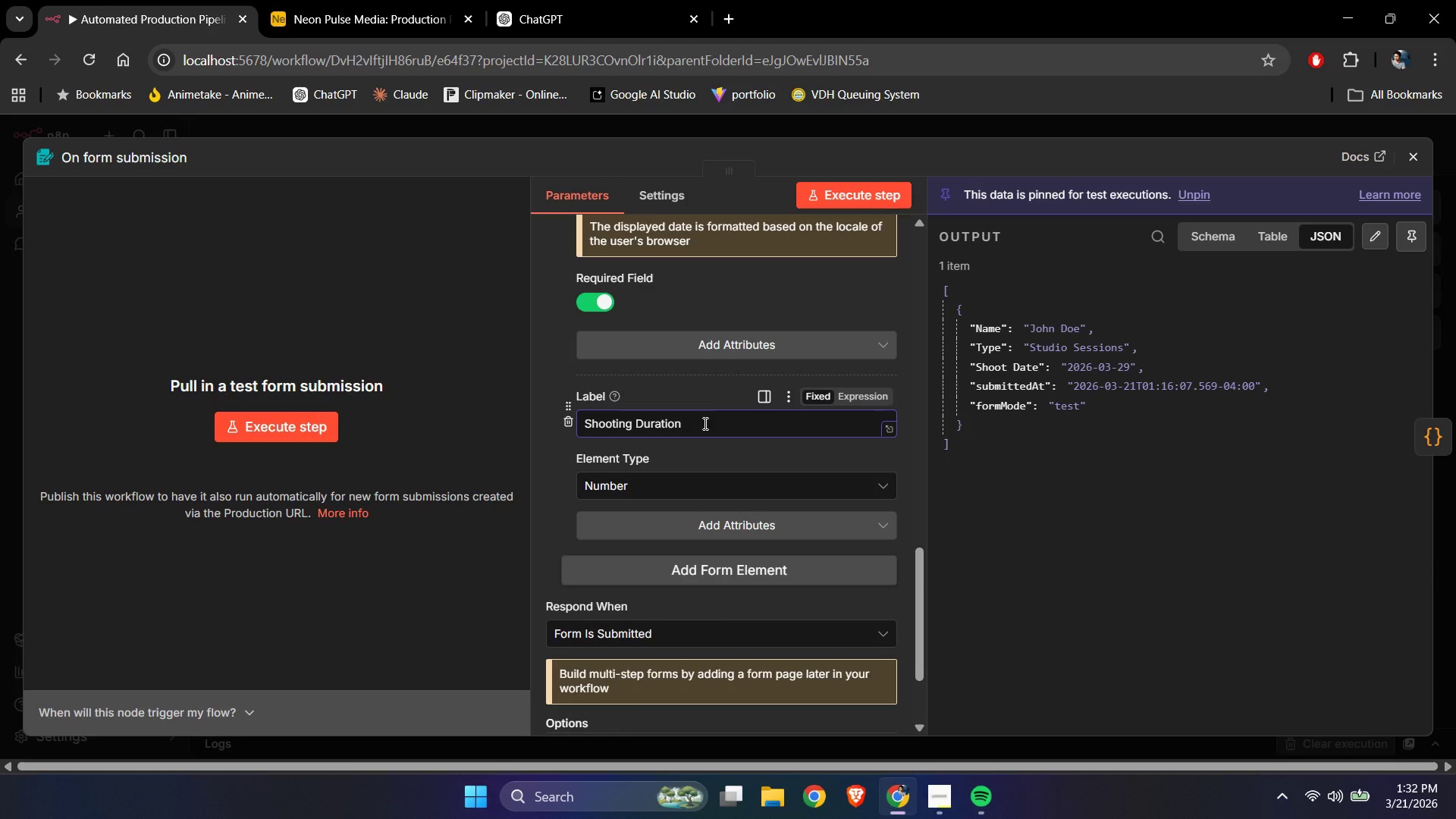 
type( ())
 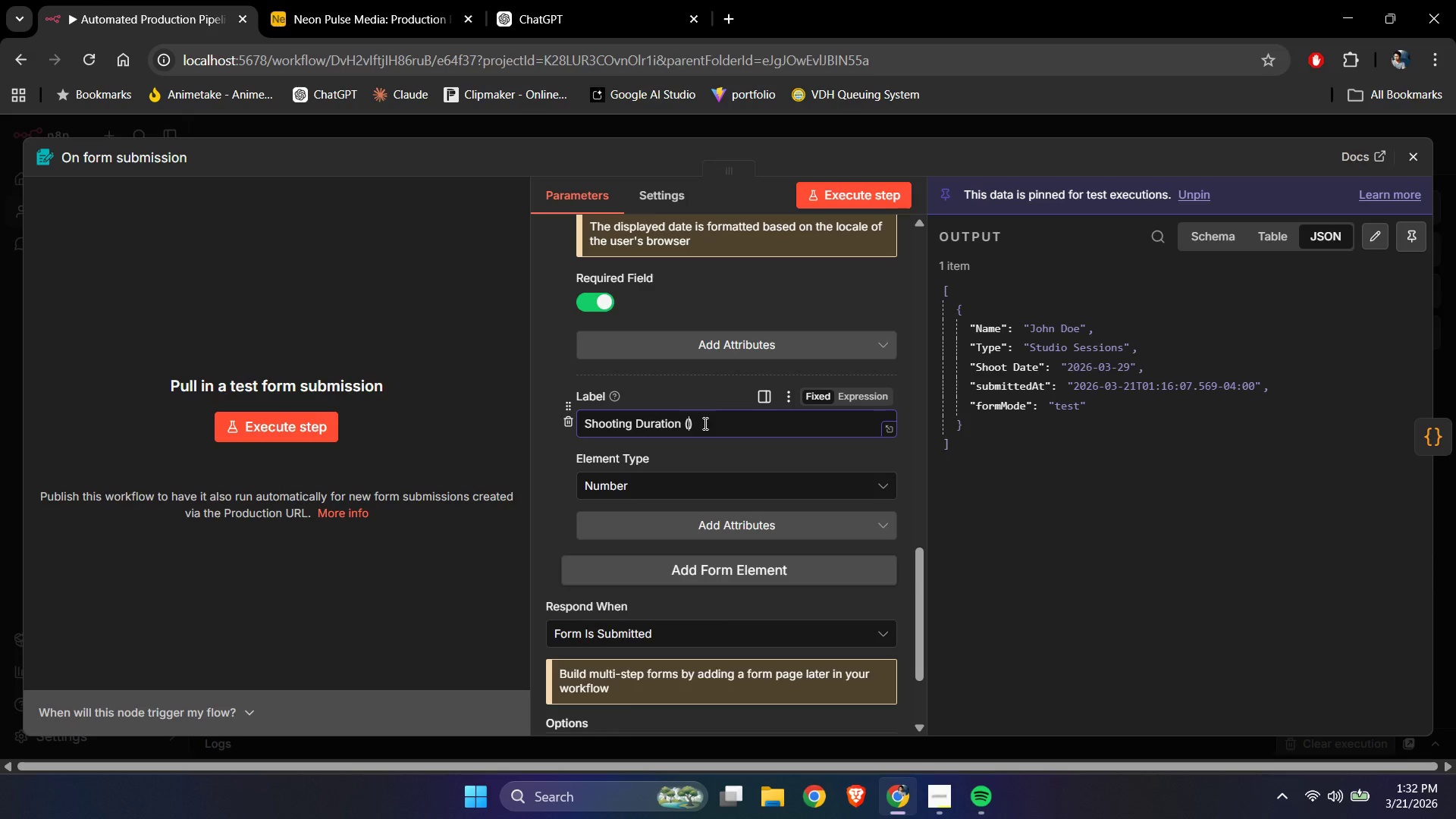 
key(ArrowLeft)
 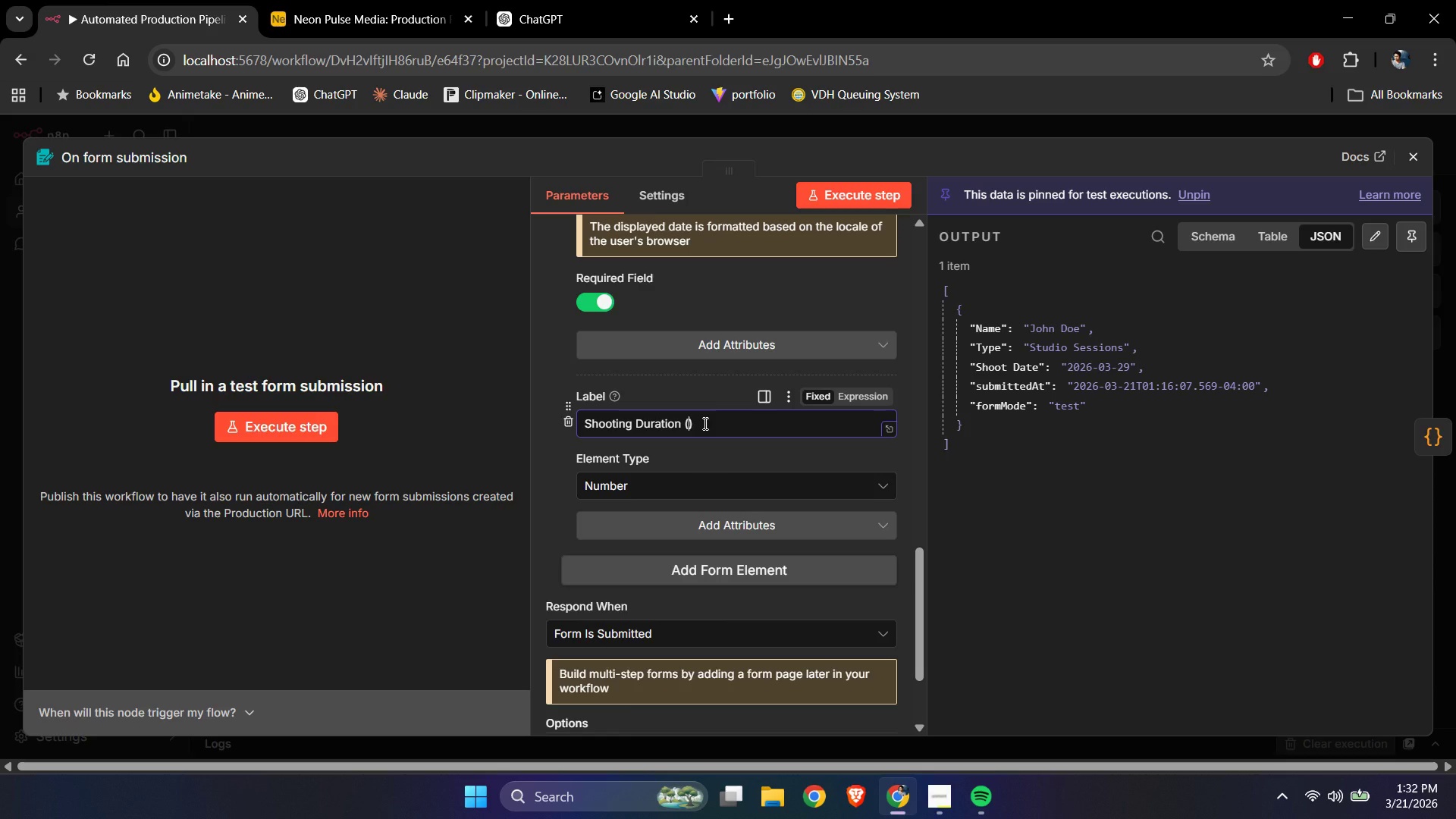 
type(Hour)
 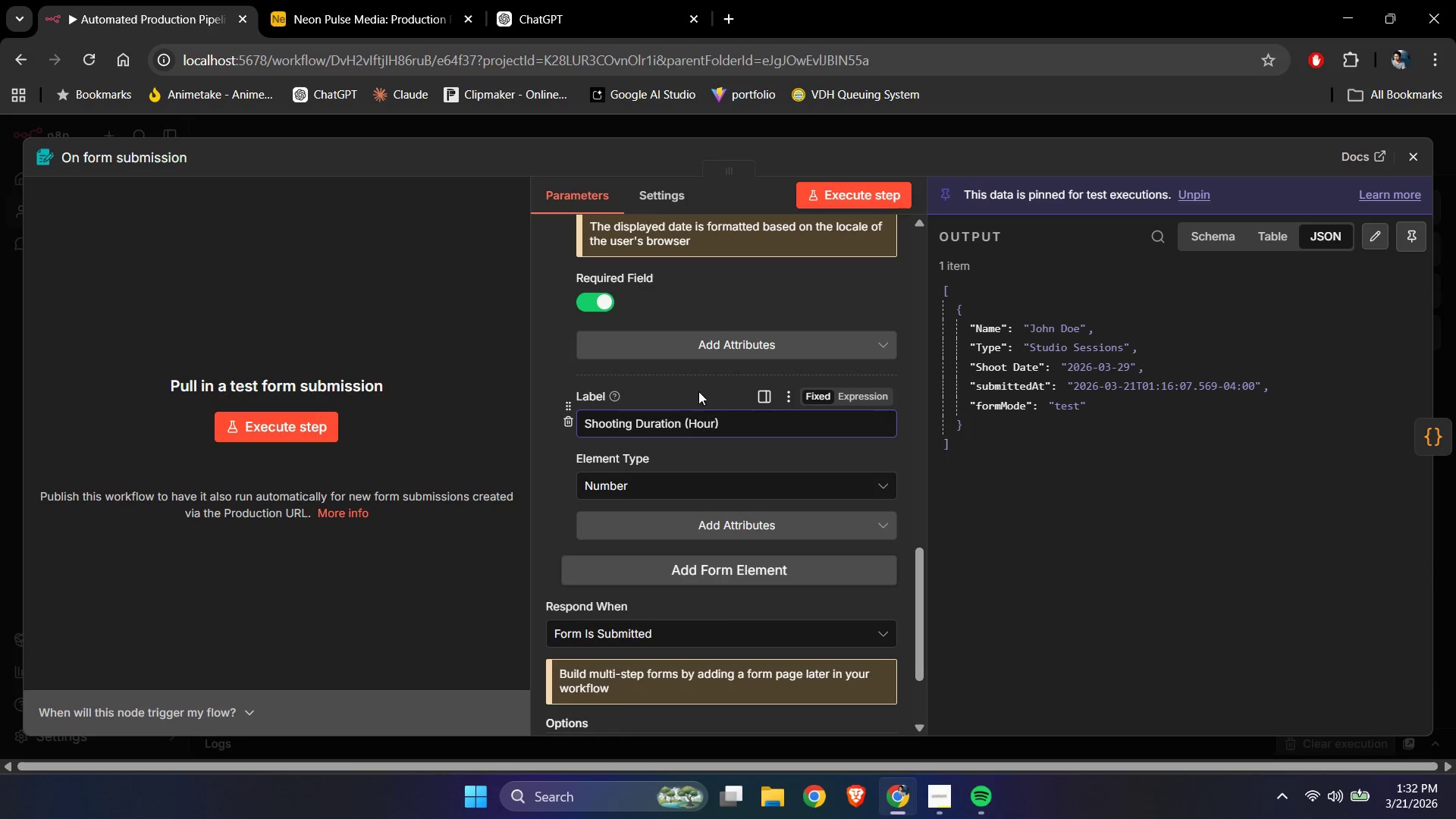 
left_click([700, 390])
 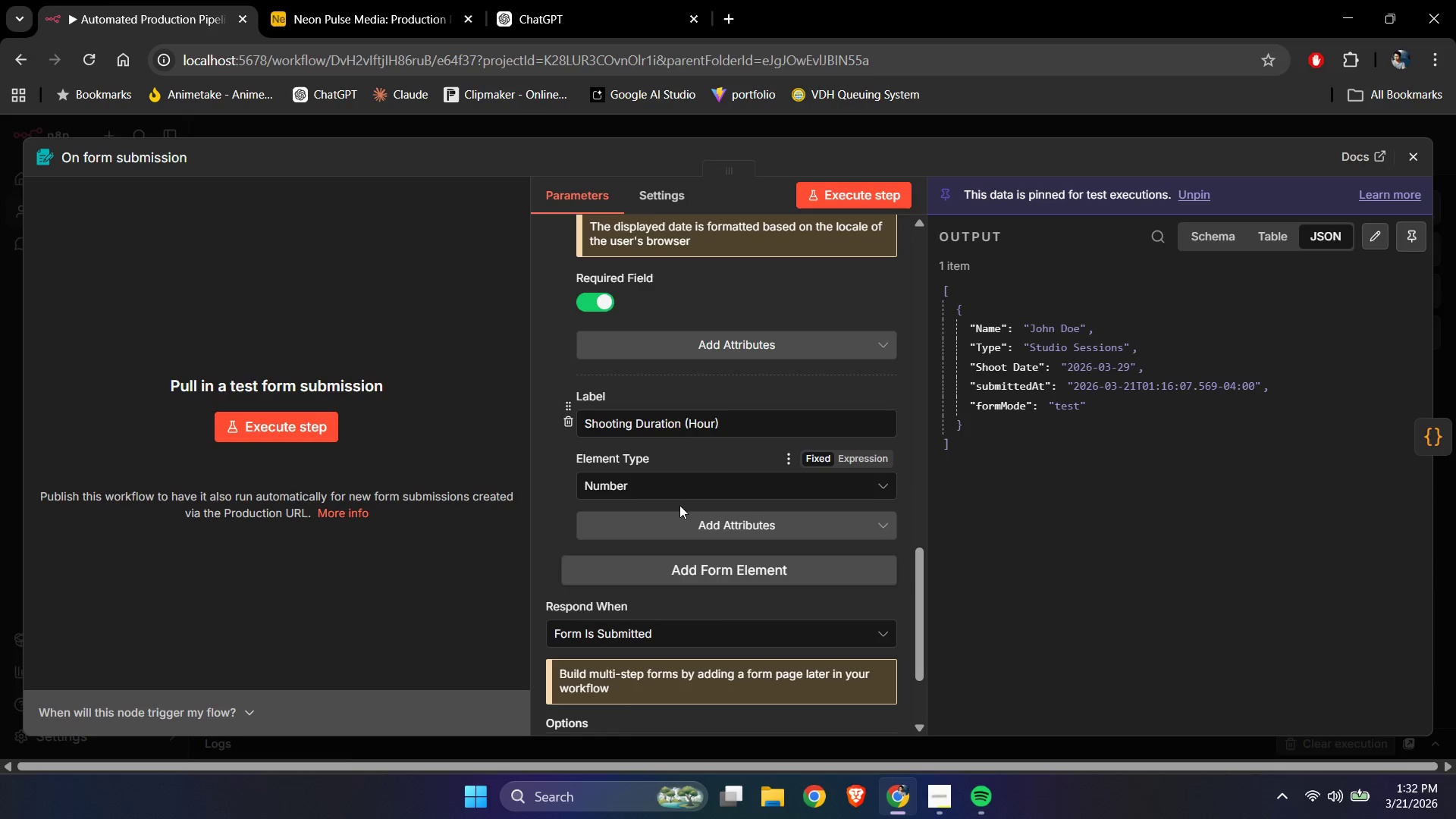 
scroll: coordinate [679, 505], scroll_direction: up, amount: 1.0
 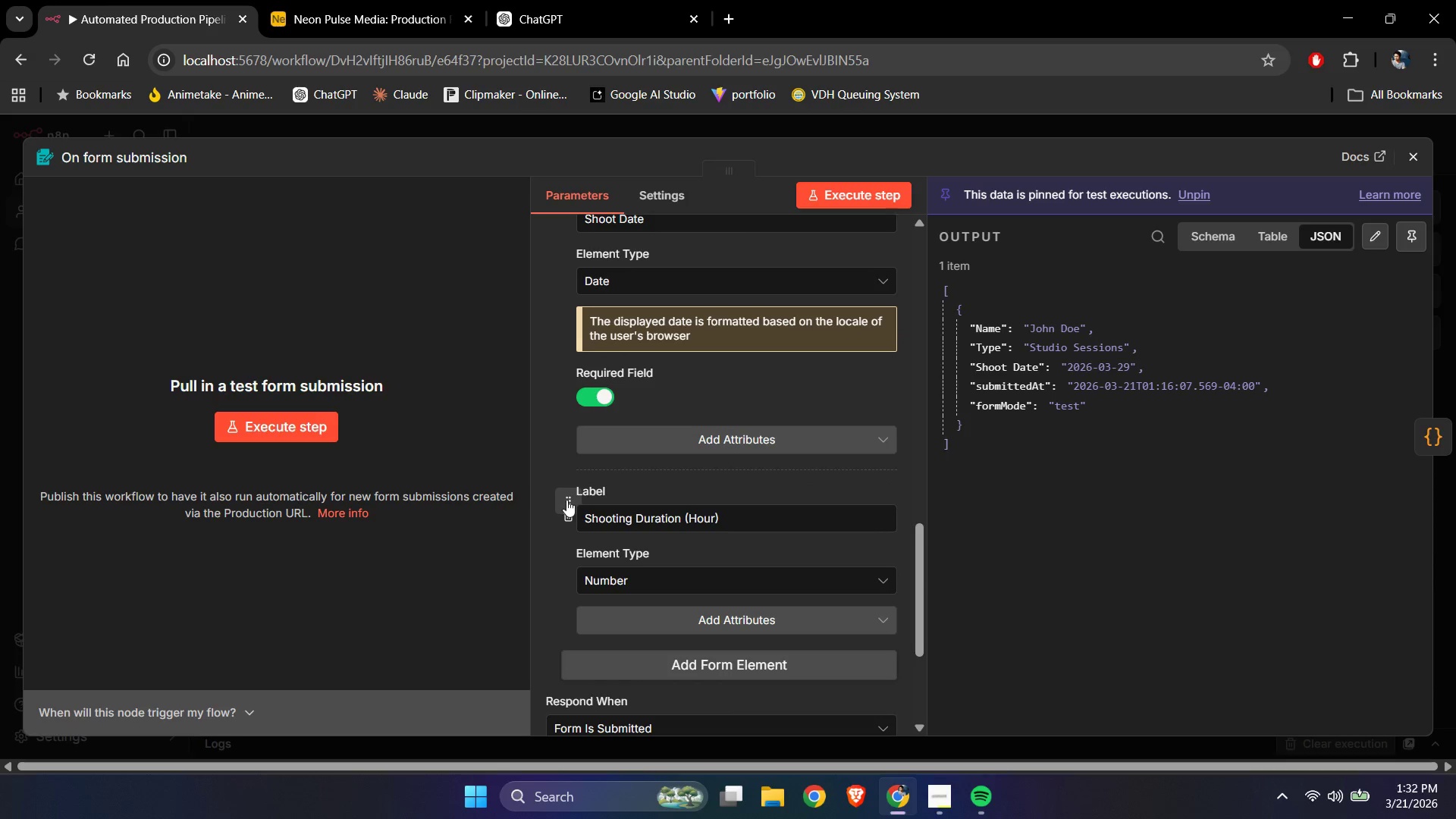 
left_click_drag(start_coordinate=[566, 498], to_coordinate=[572, 339])
 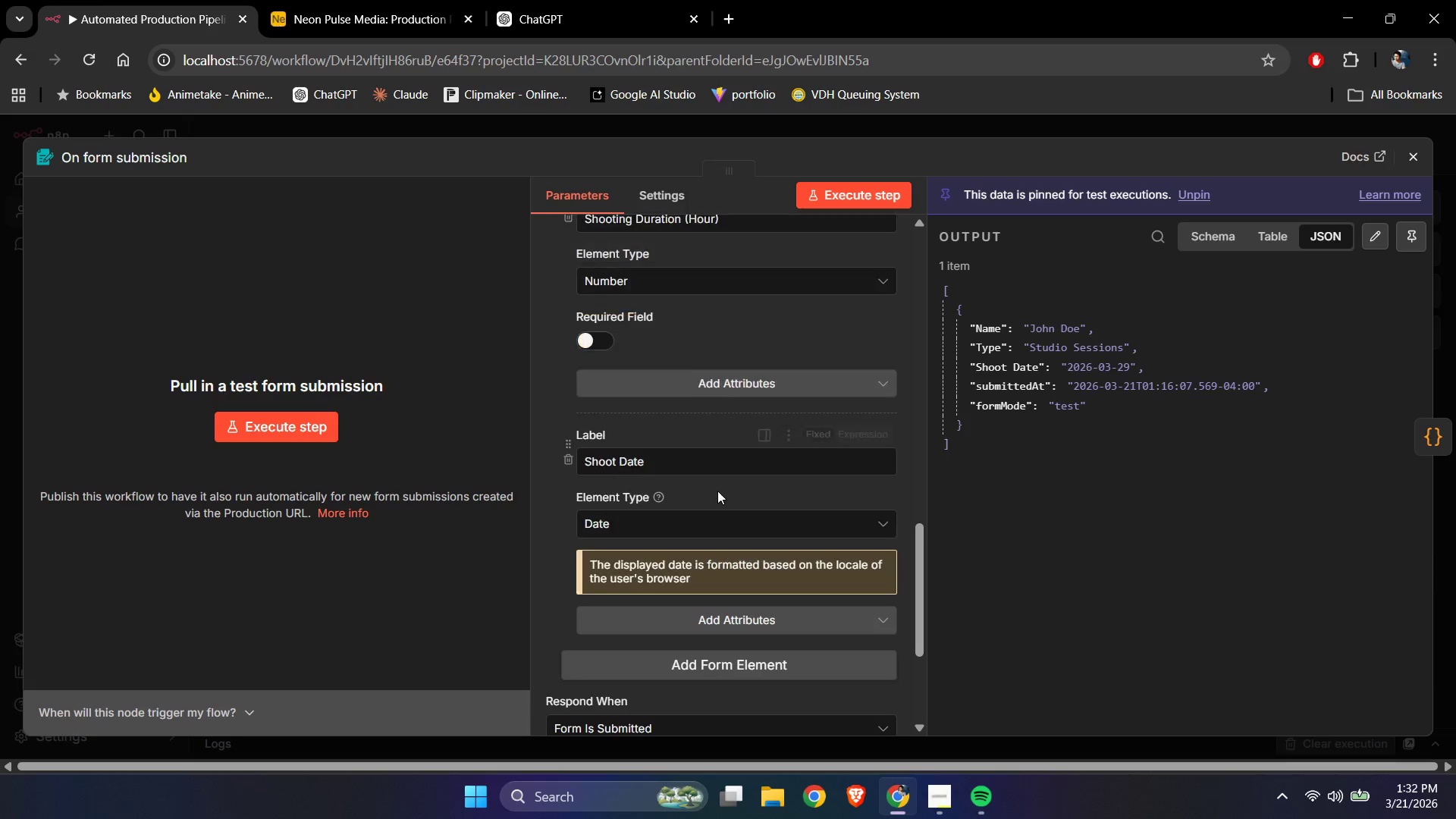 
scroll: coordinate [704, 491], scroll_direction: up, amount: 5.0
 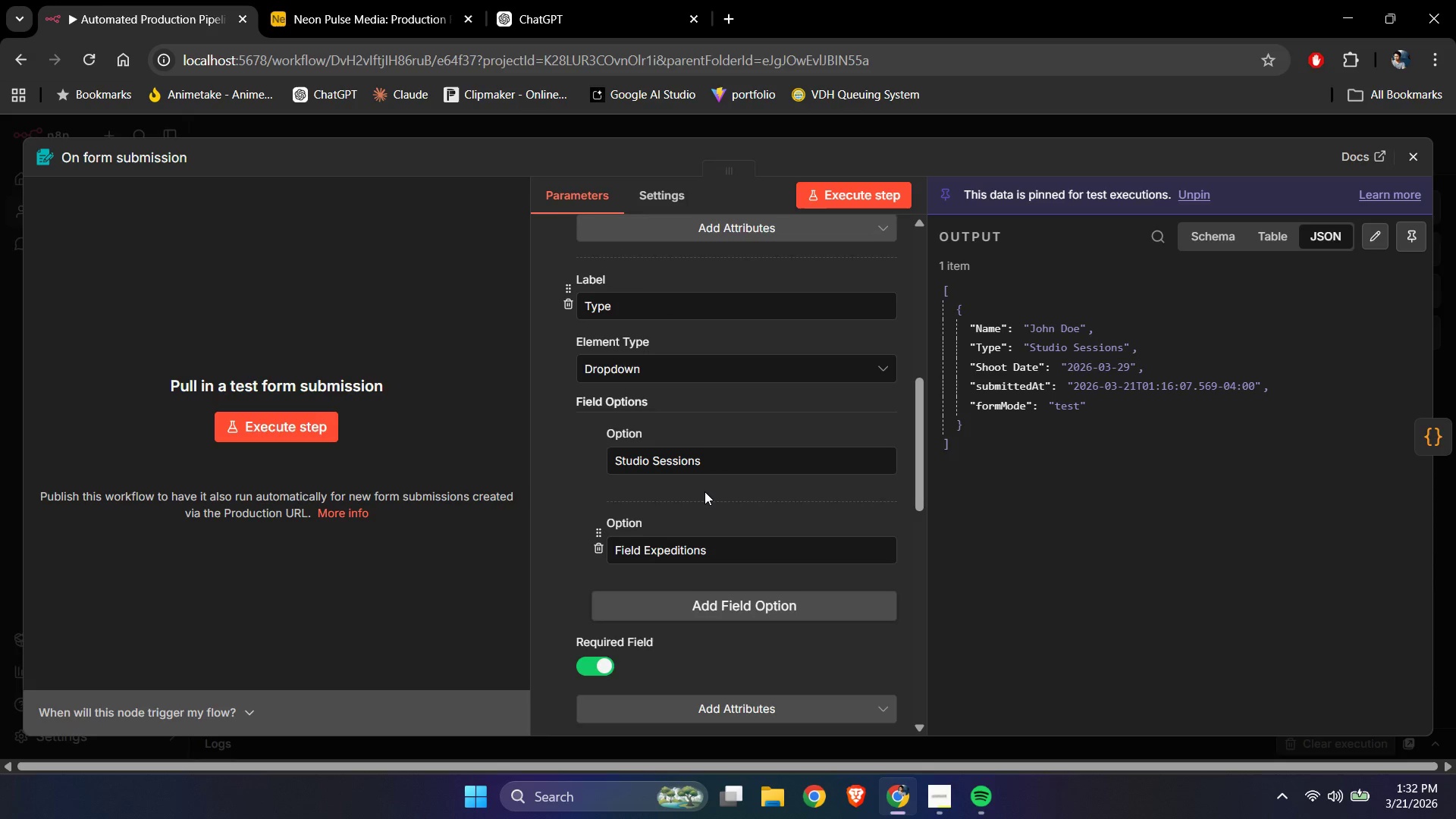 
scroll: coordinate [704, 491], scroll_direction: down, amount: 4.0
 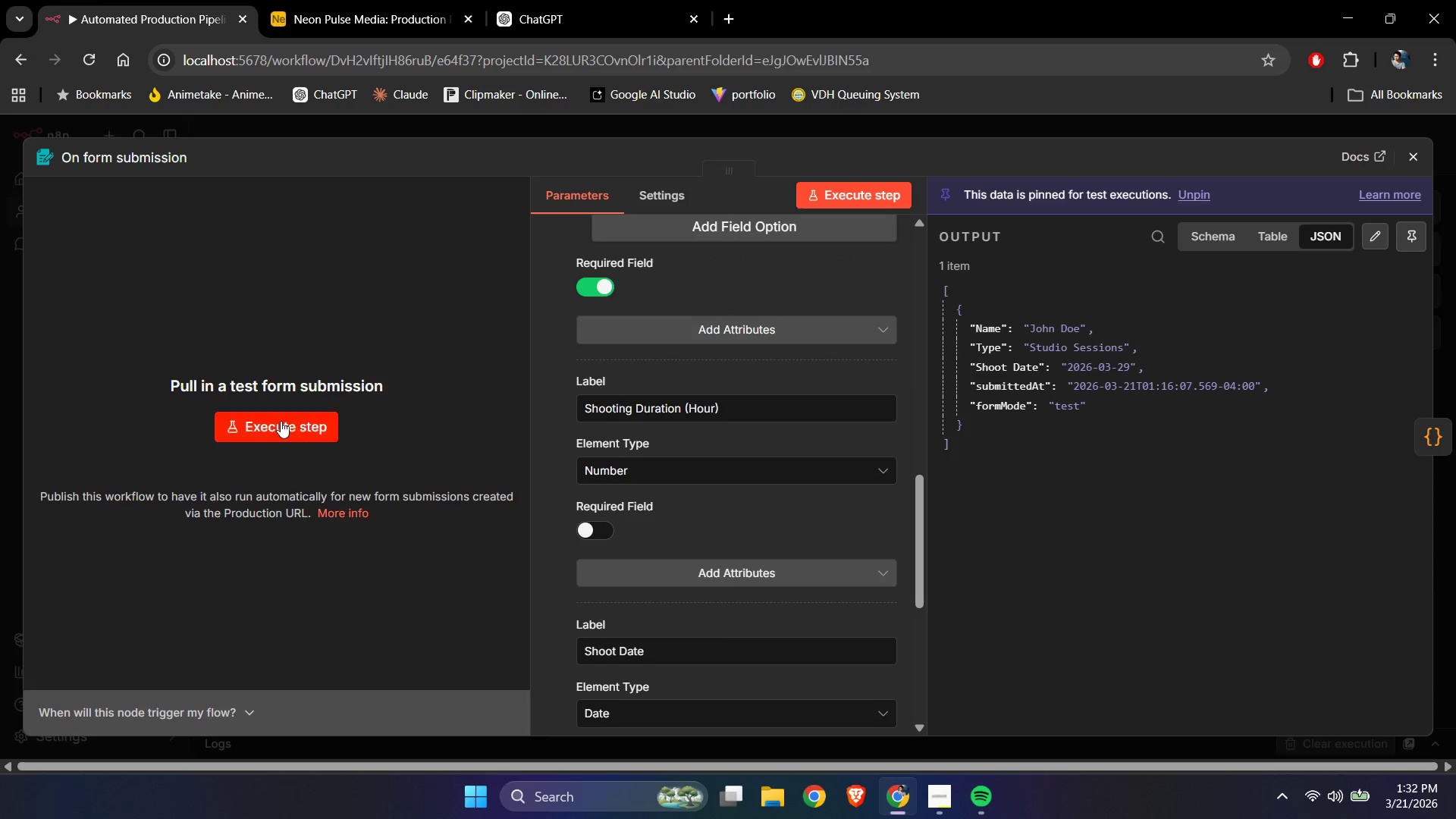 
left_click([280, 426])
 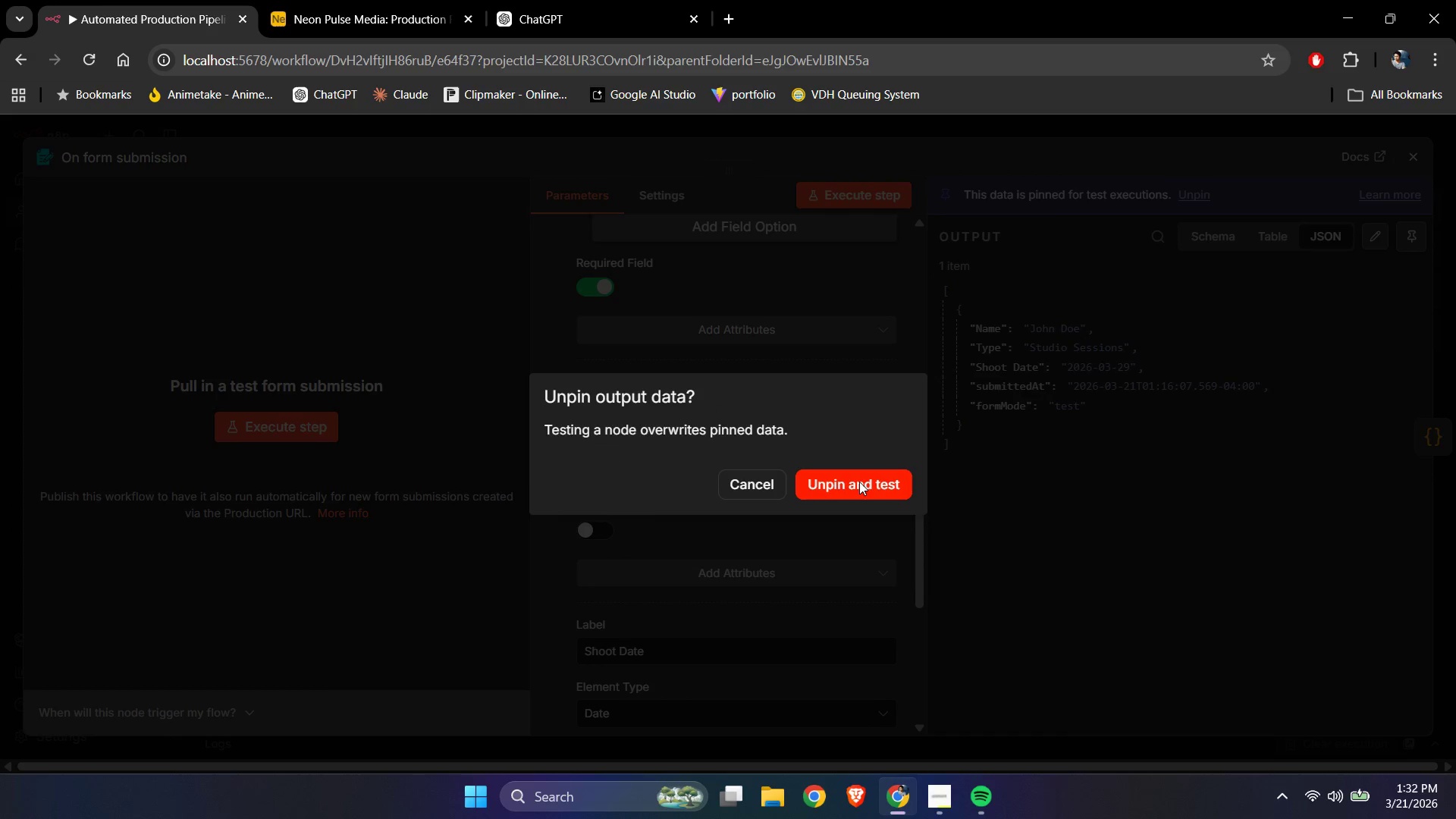 
left_click([845, 482])
 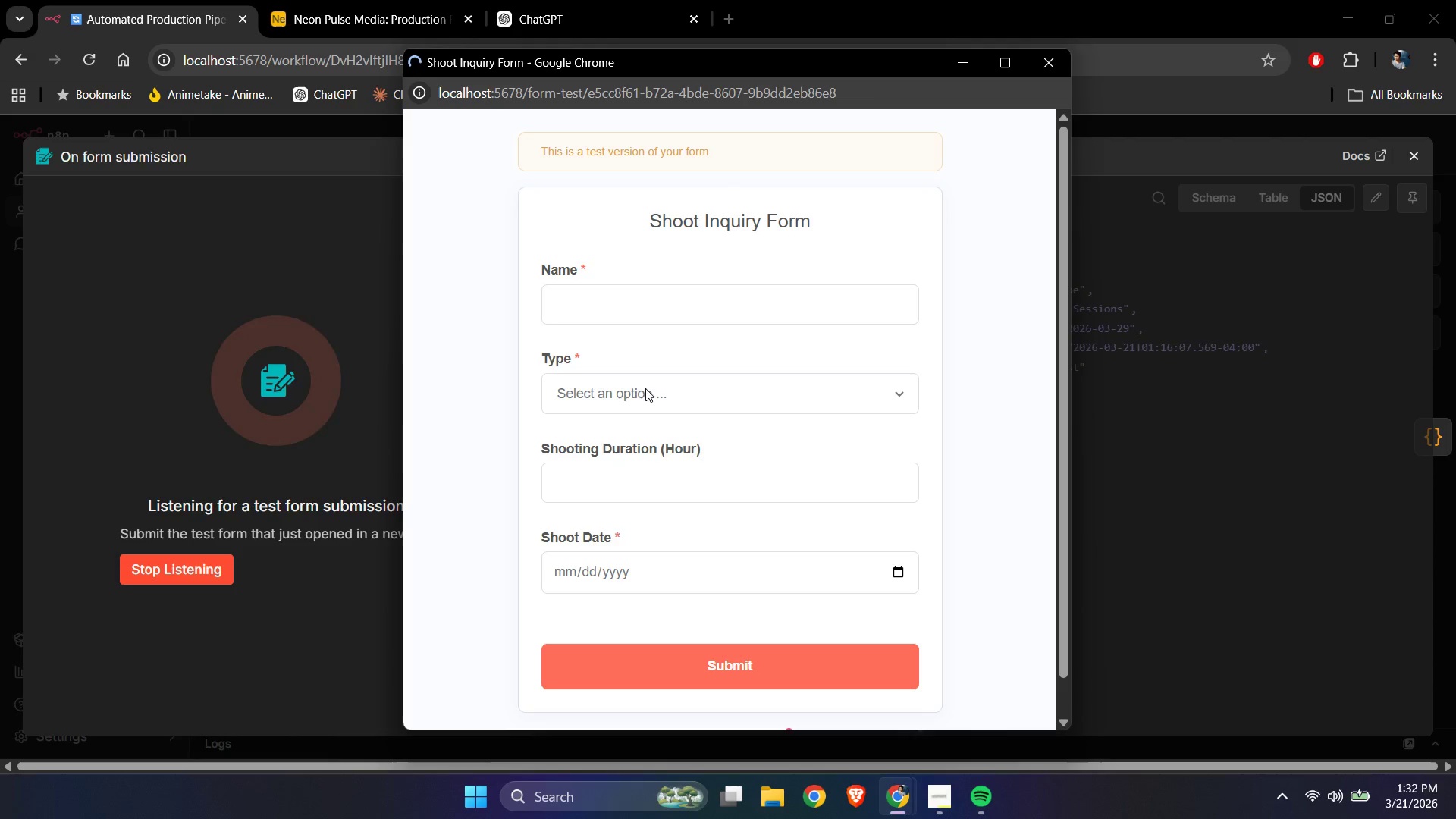 
left_click([639, 306])
 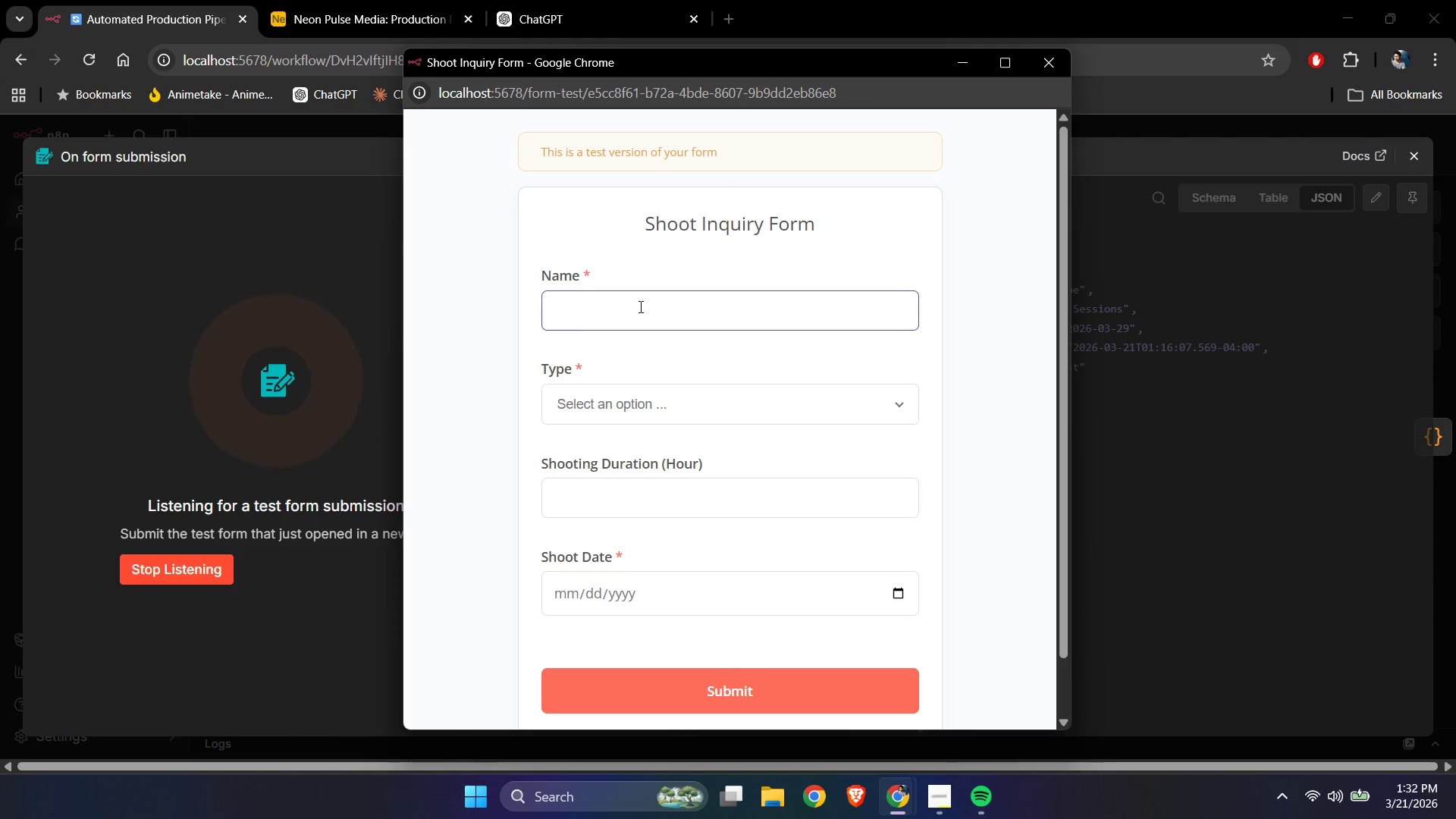 
type(John Doe)
key(Tab)
type( )
 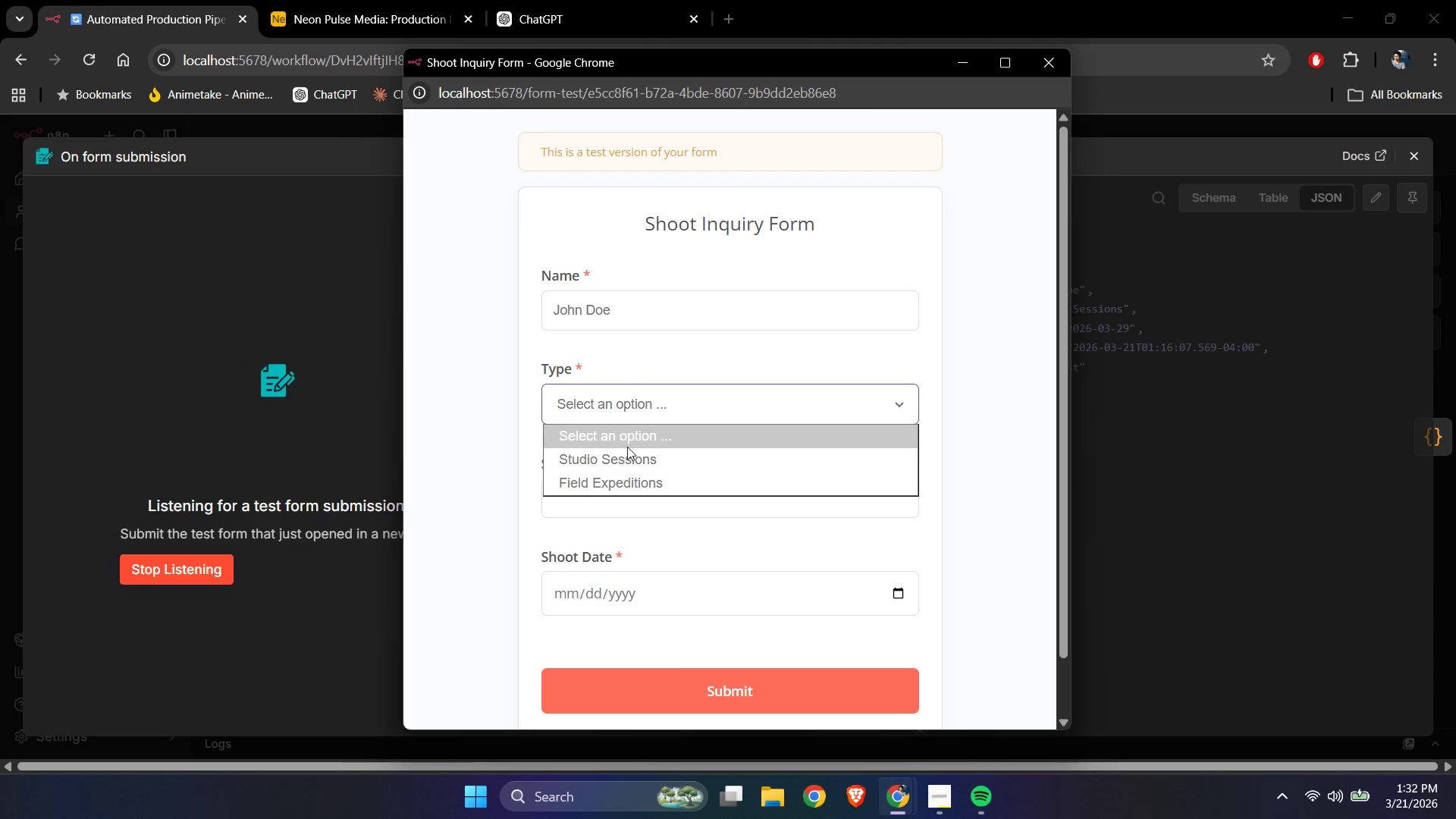 
left_click([624, 457])
 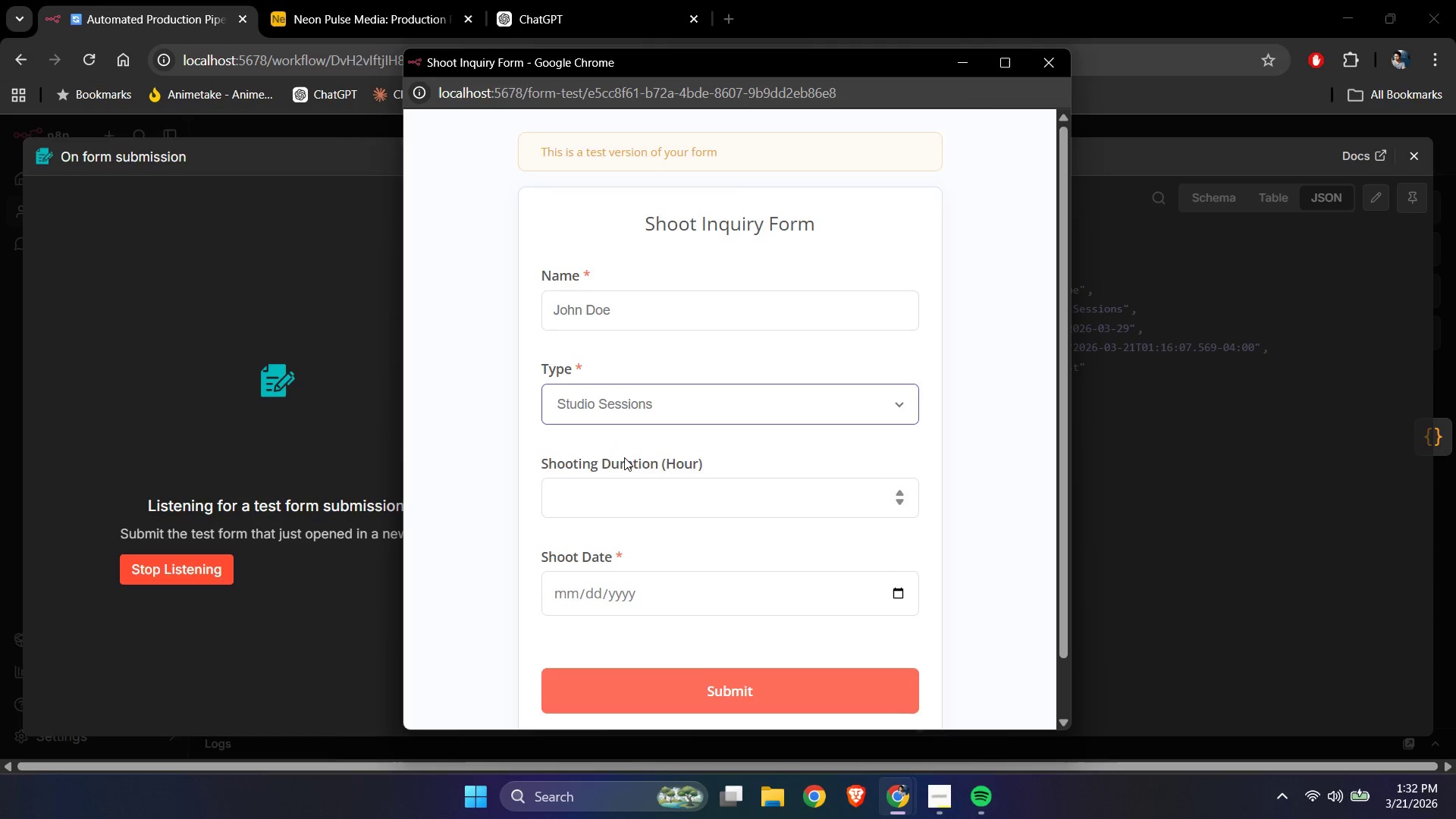 
scroll: coordinate [624, 457], scroll_direction: down, amount: 1.0
 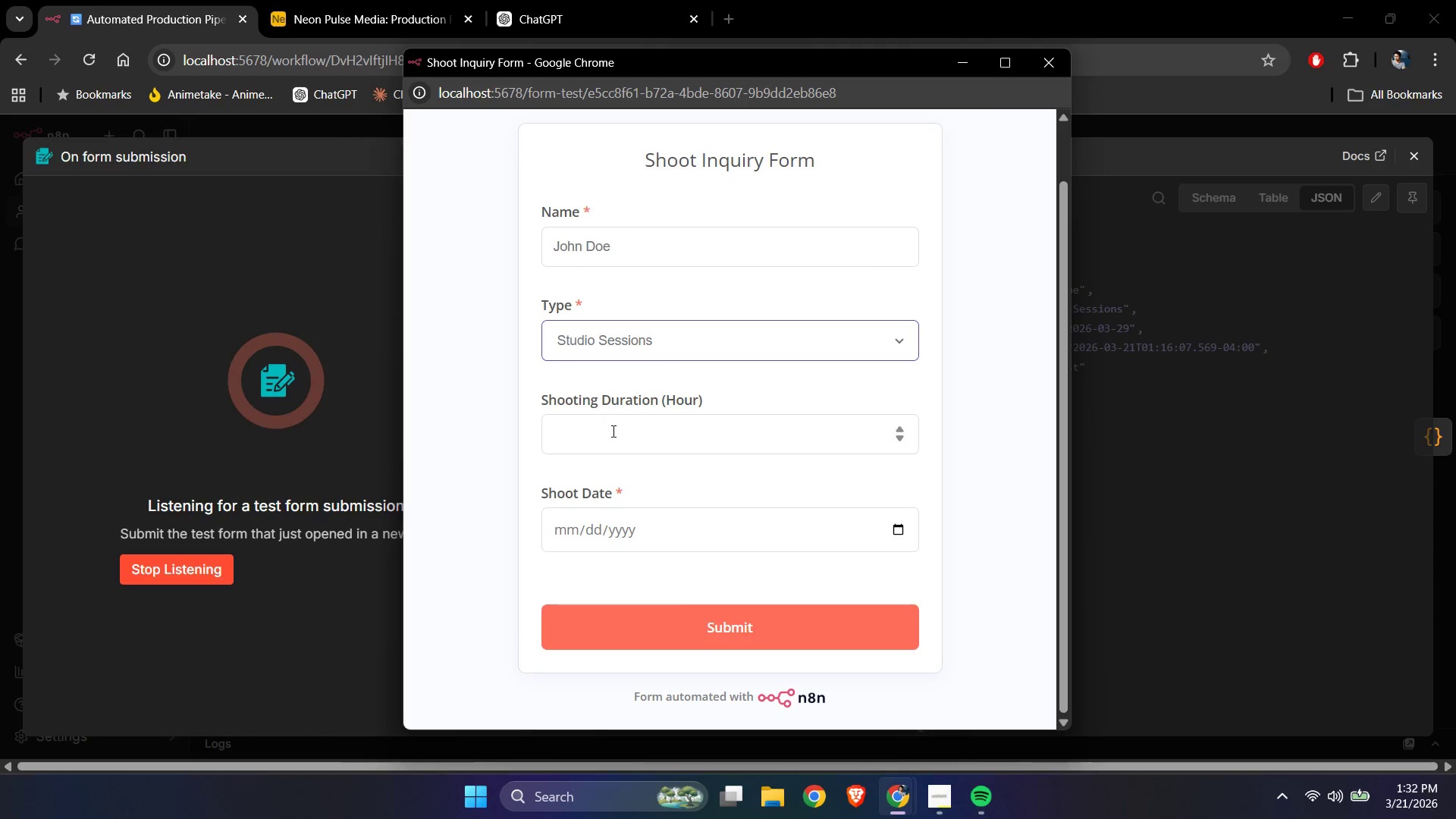 
left_click([610, 435])
 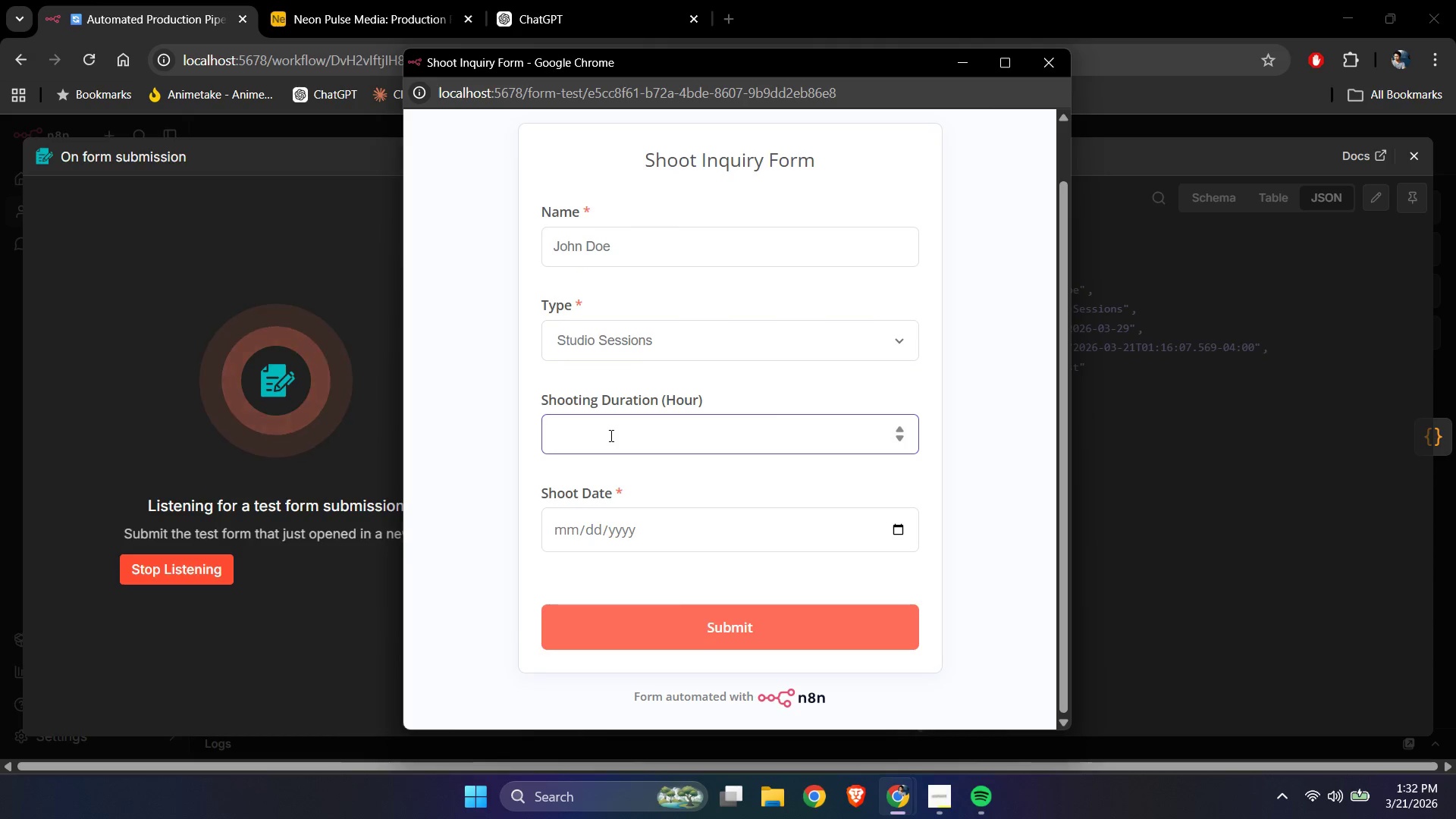 
type(asdf)
 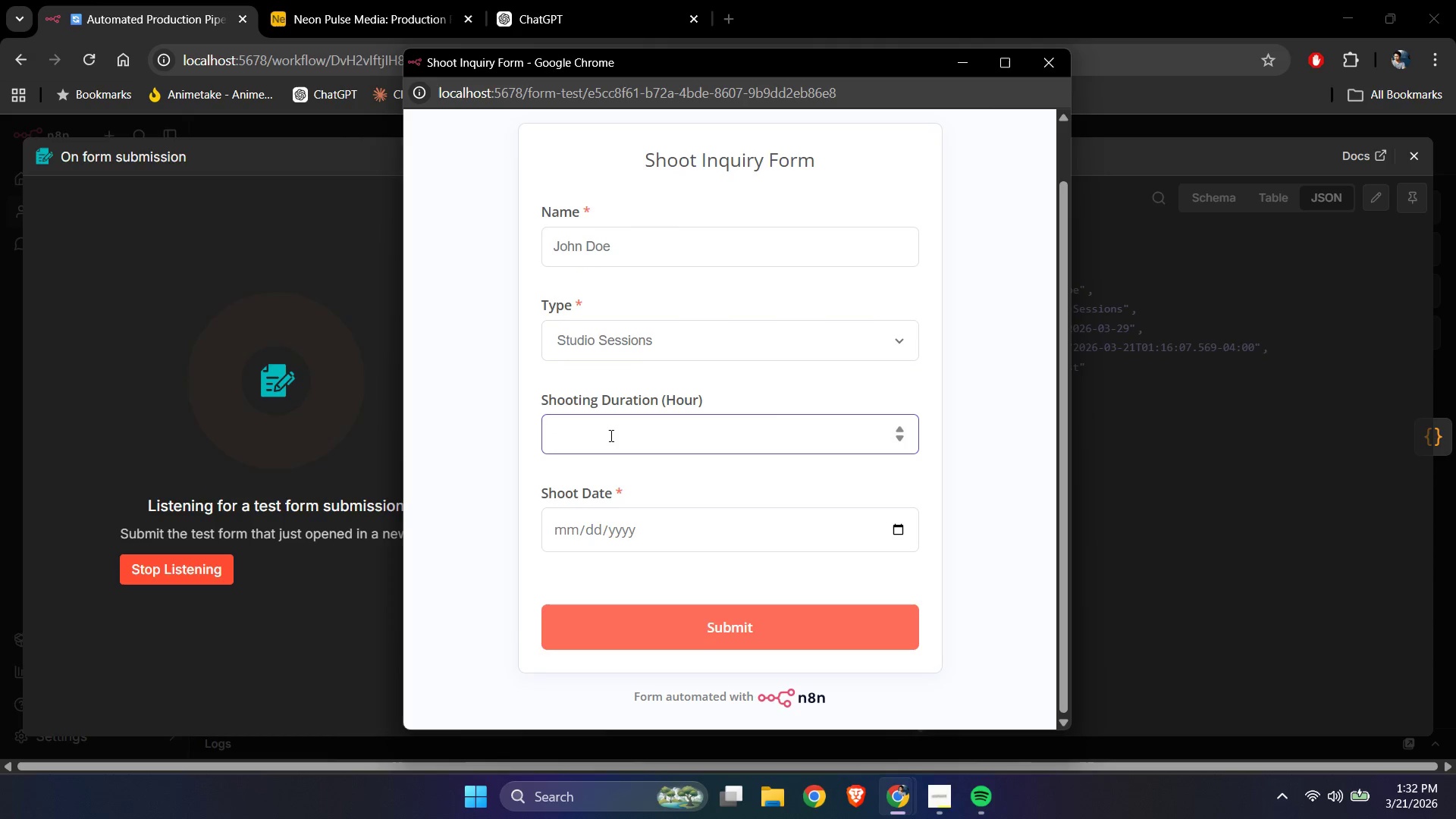 
left_click([610, 435])
 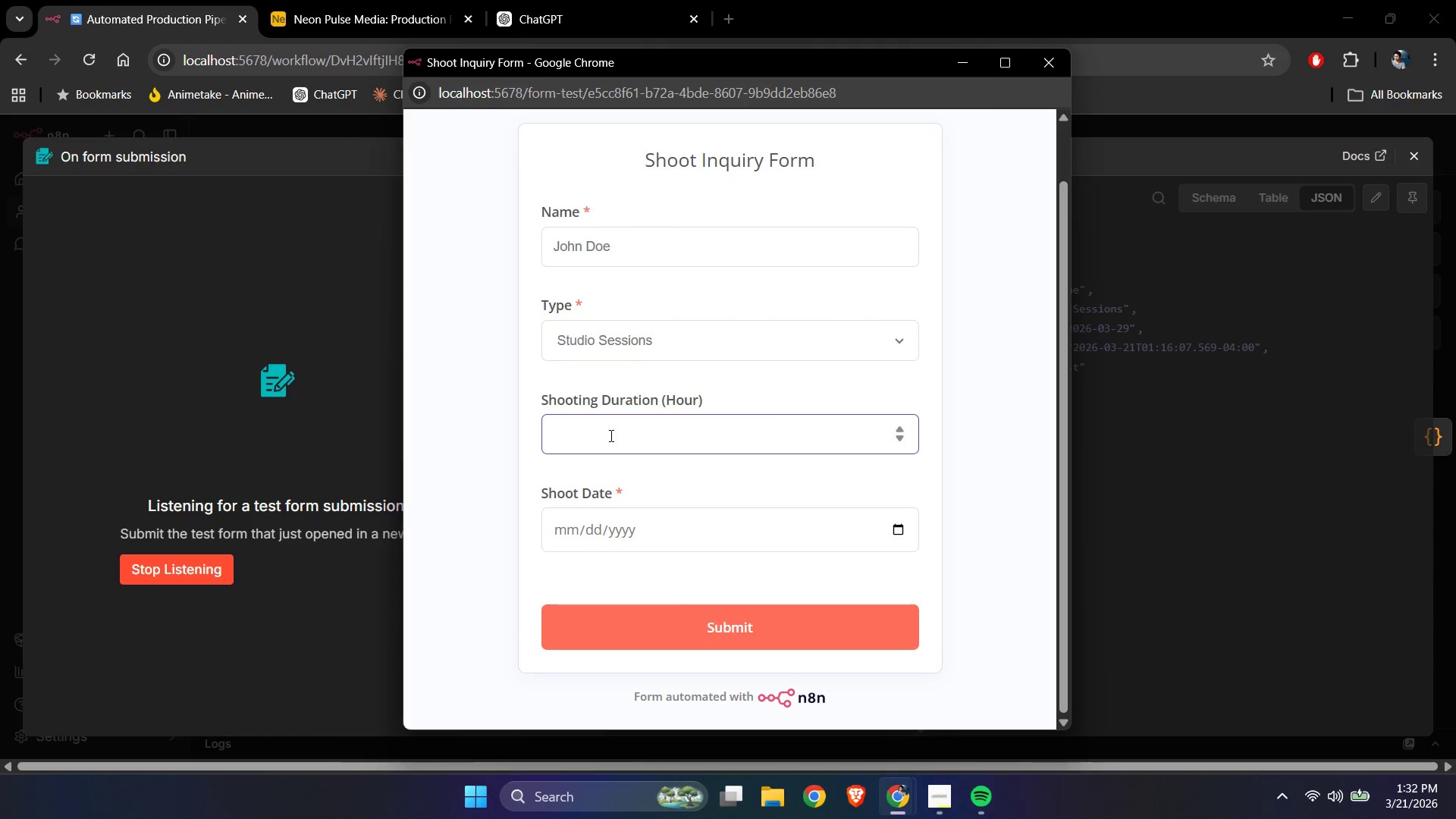 
key(Numpad5)
 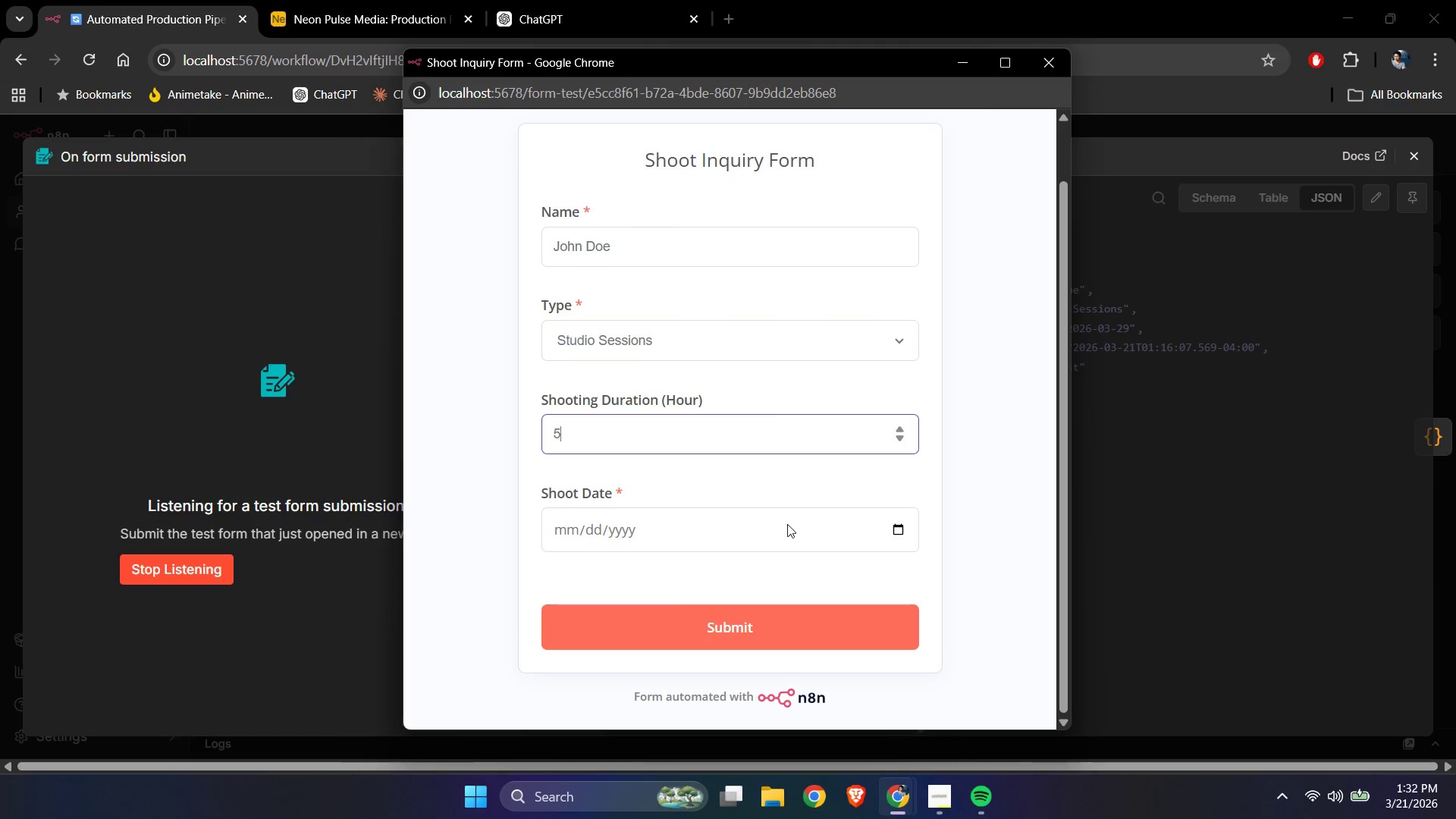 
left_click([903, 526])
 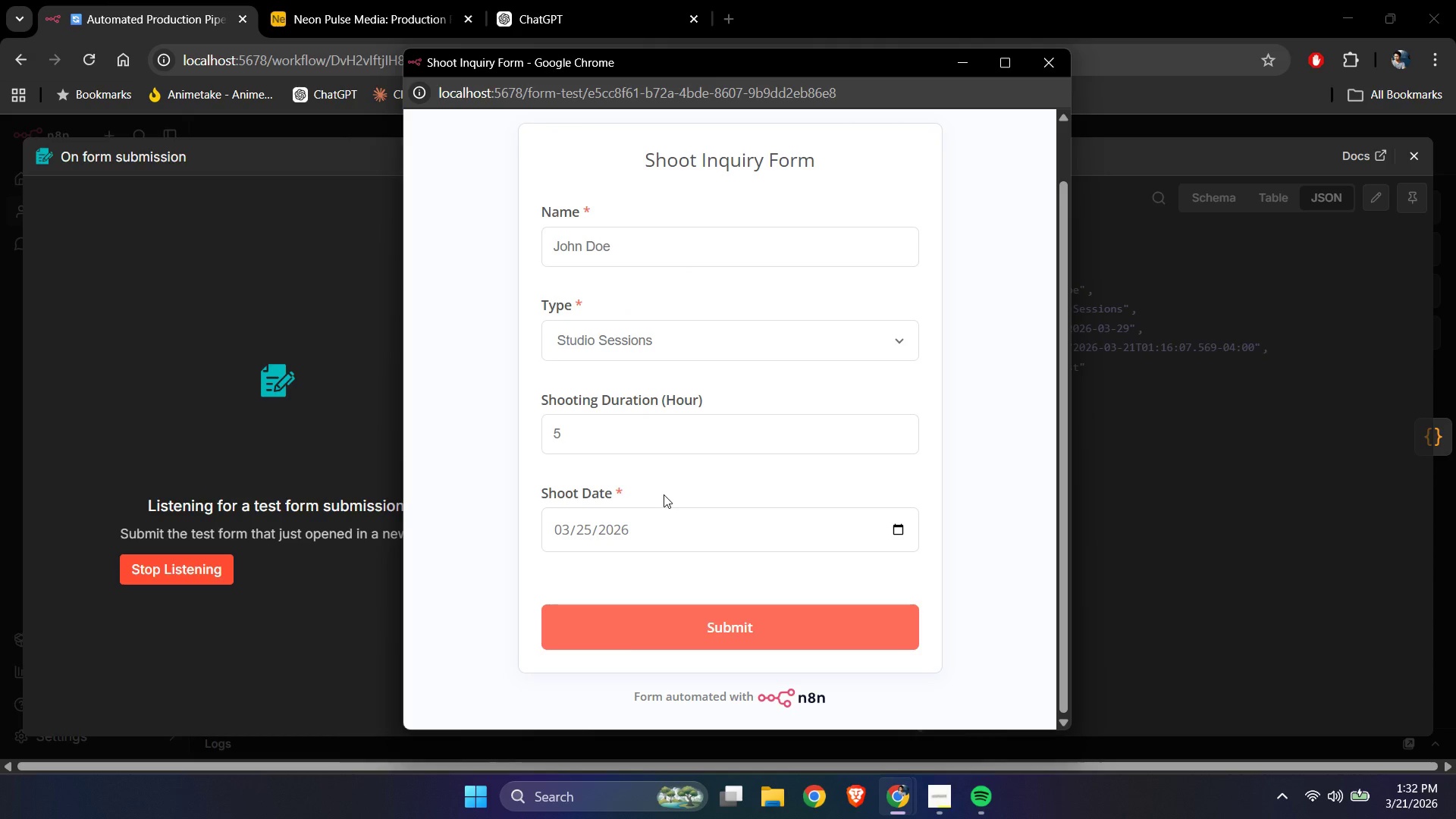 
wait(5.12)
 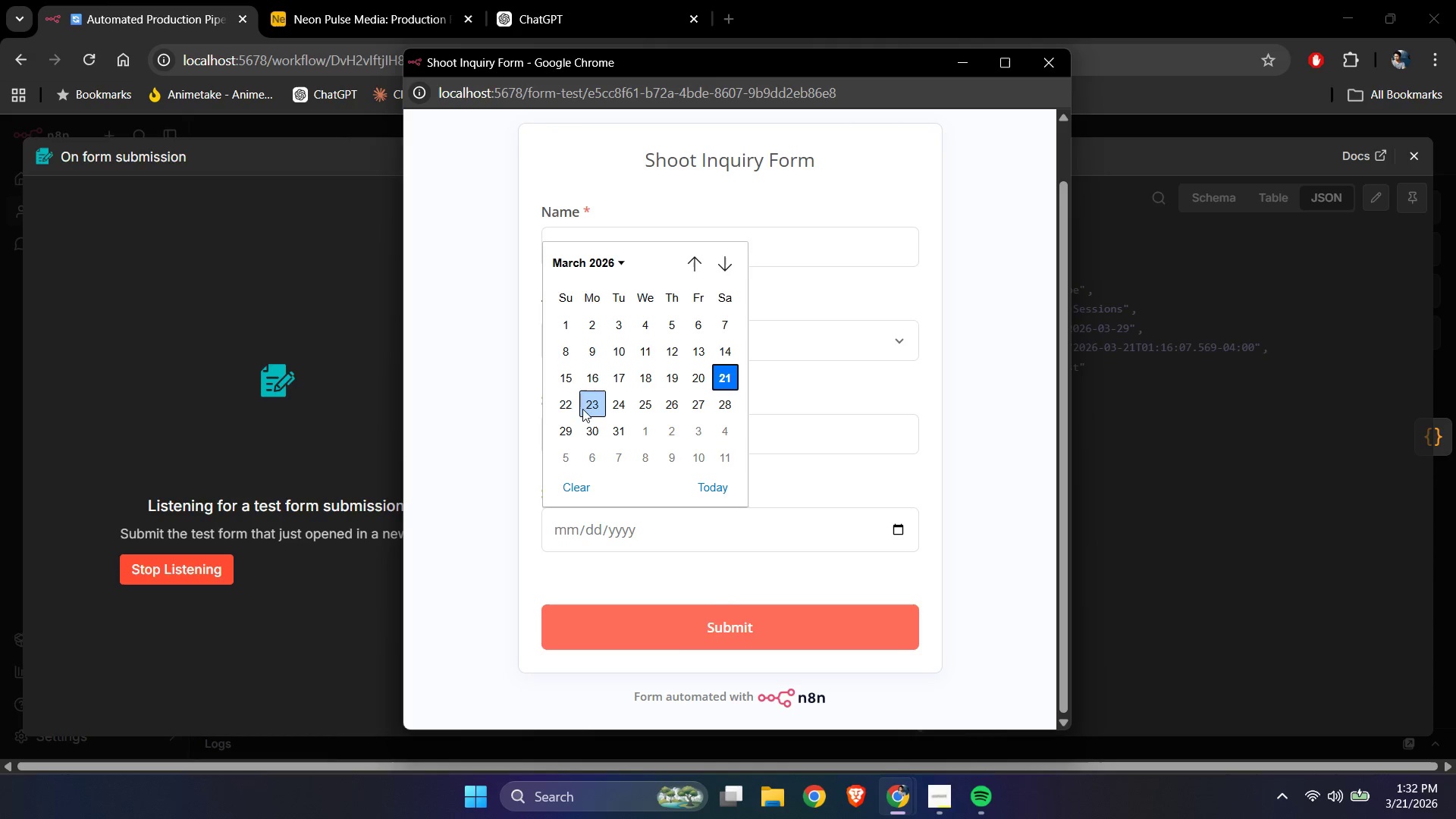 
left_click([620, 632])
 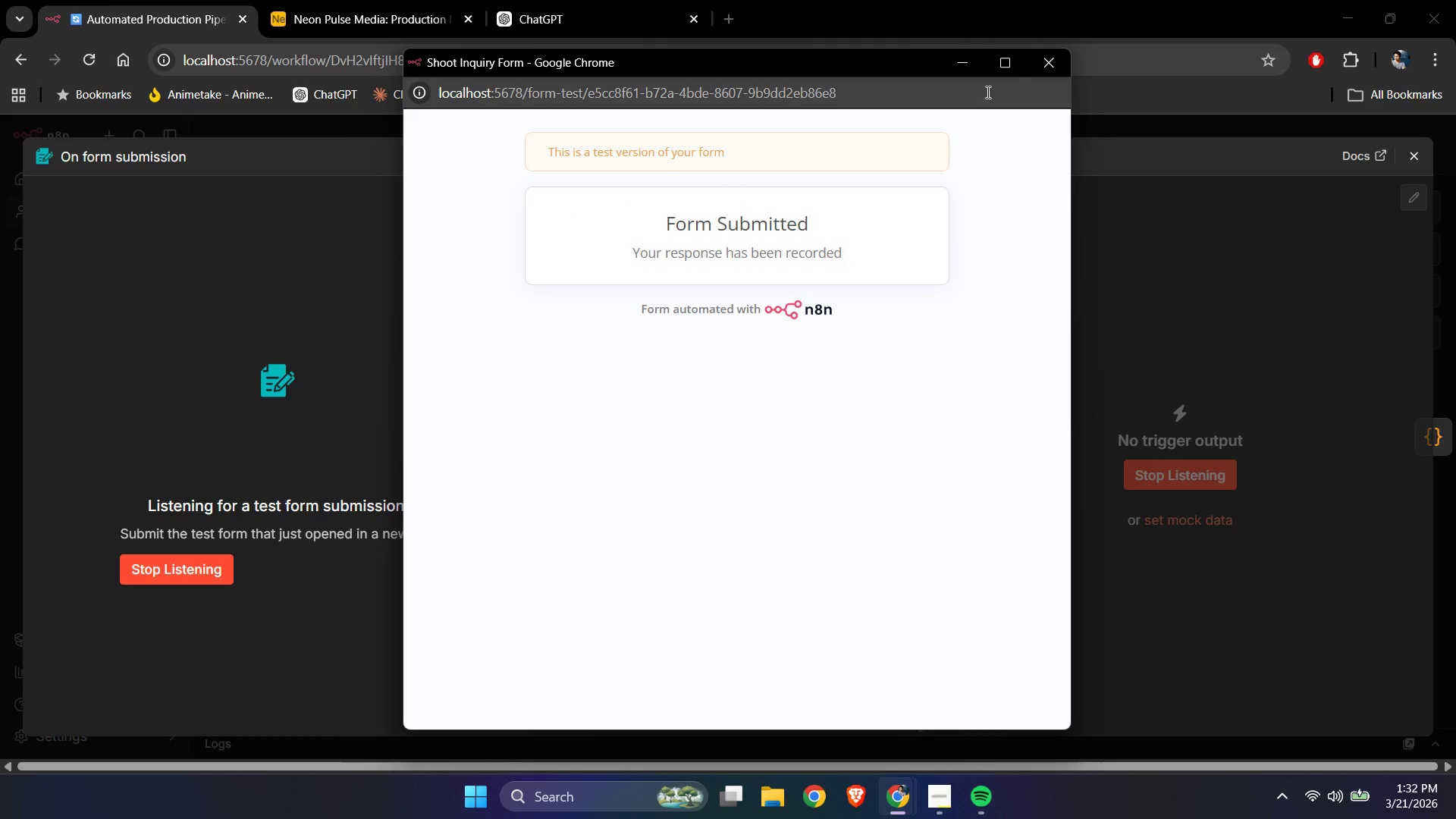 
left_click([1052, 65])
 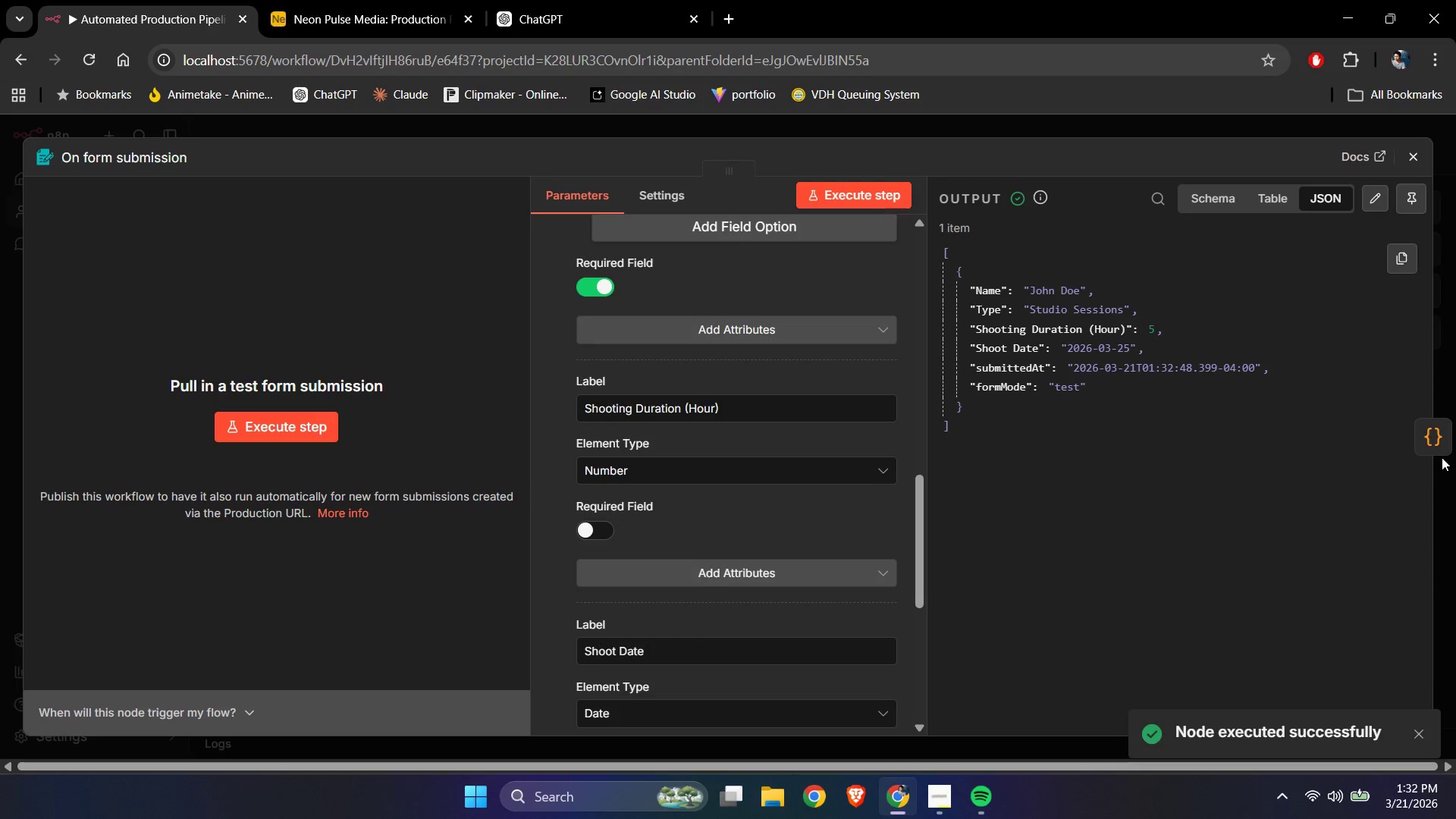 
left_click([1429, 441])
 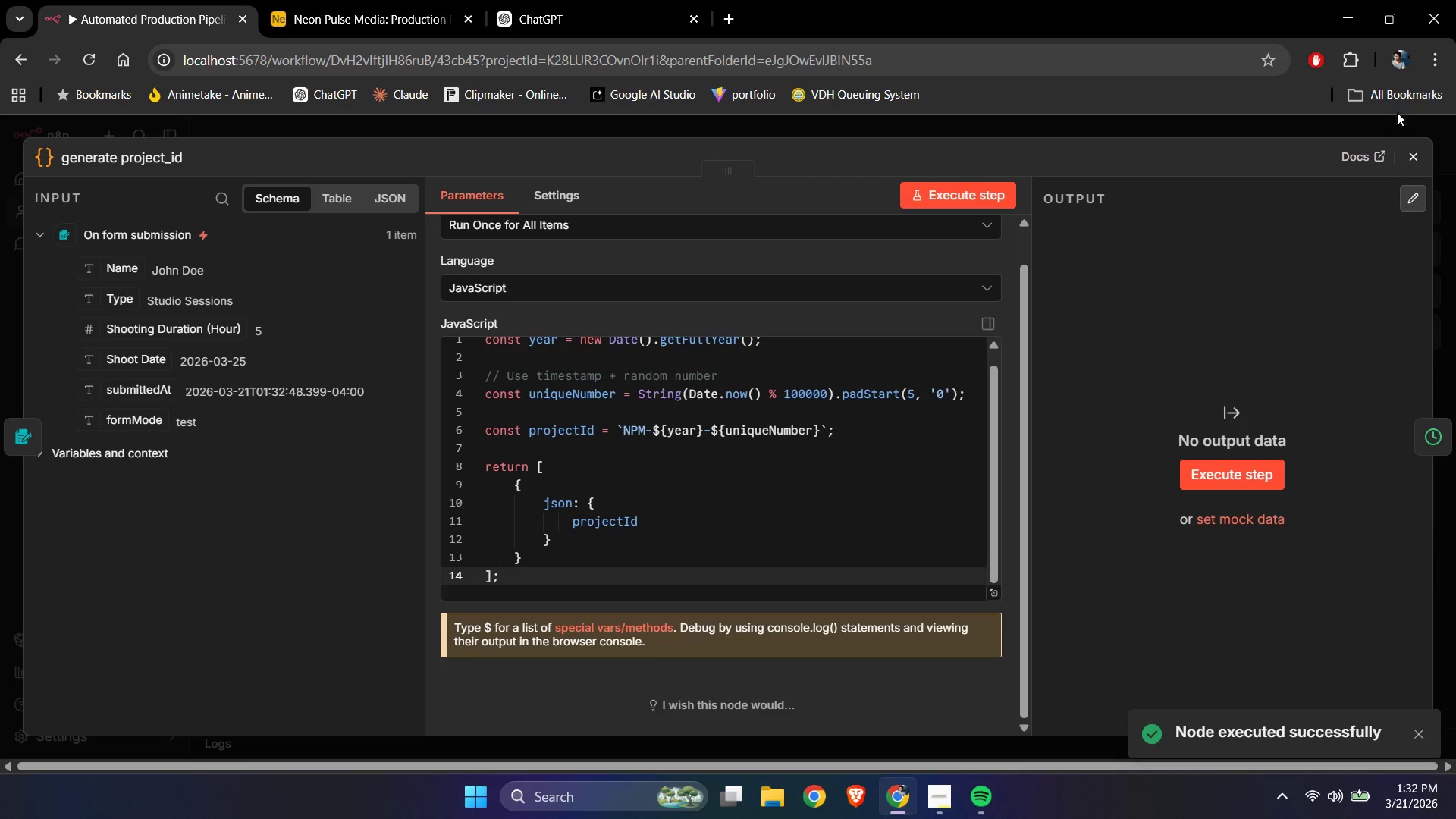 
left_click([1415, 153])
 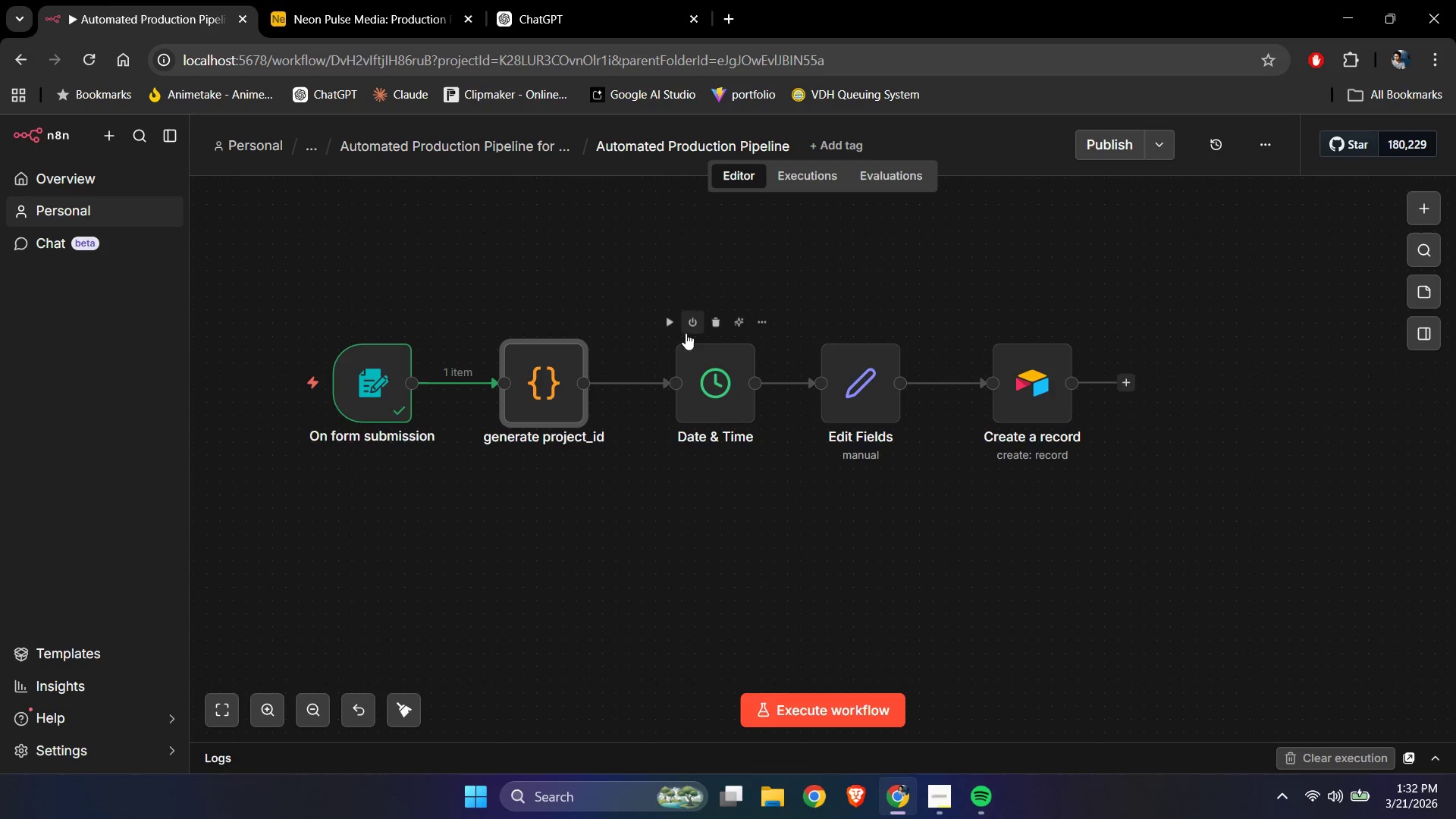 
left_click([666, 324])
 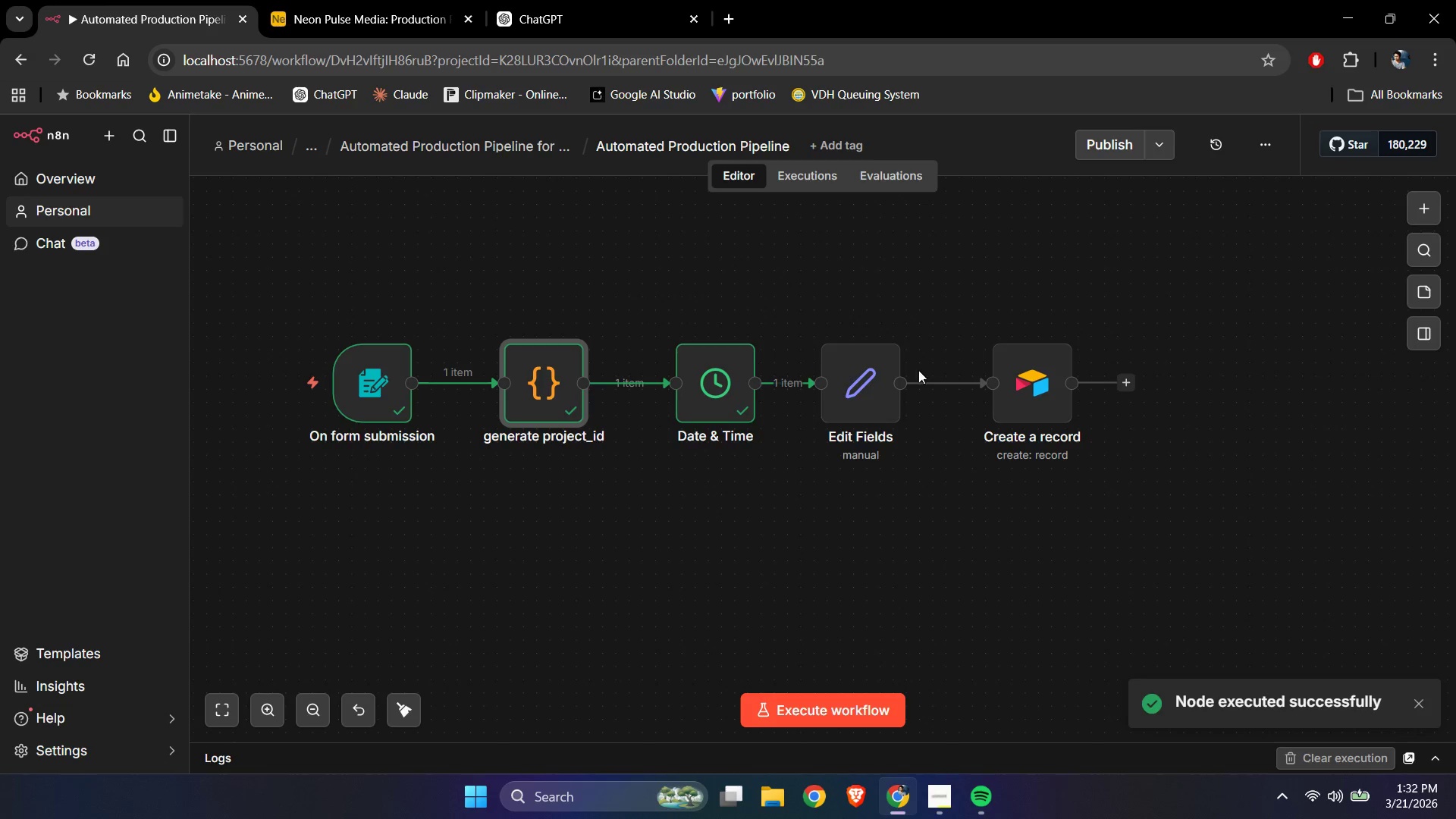 
double_click([868, 382])
 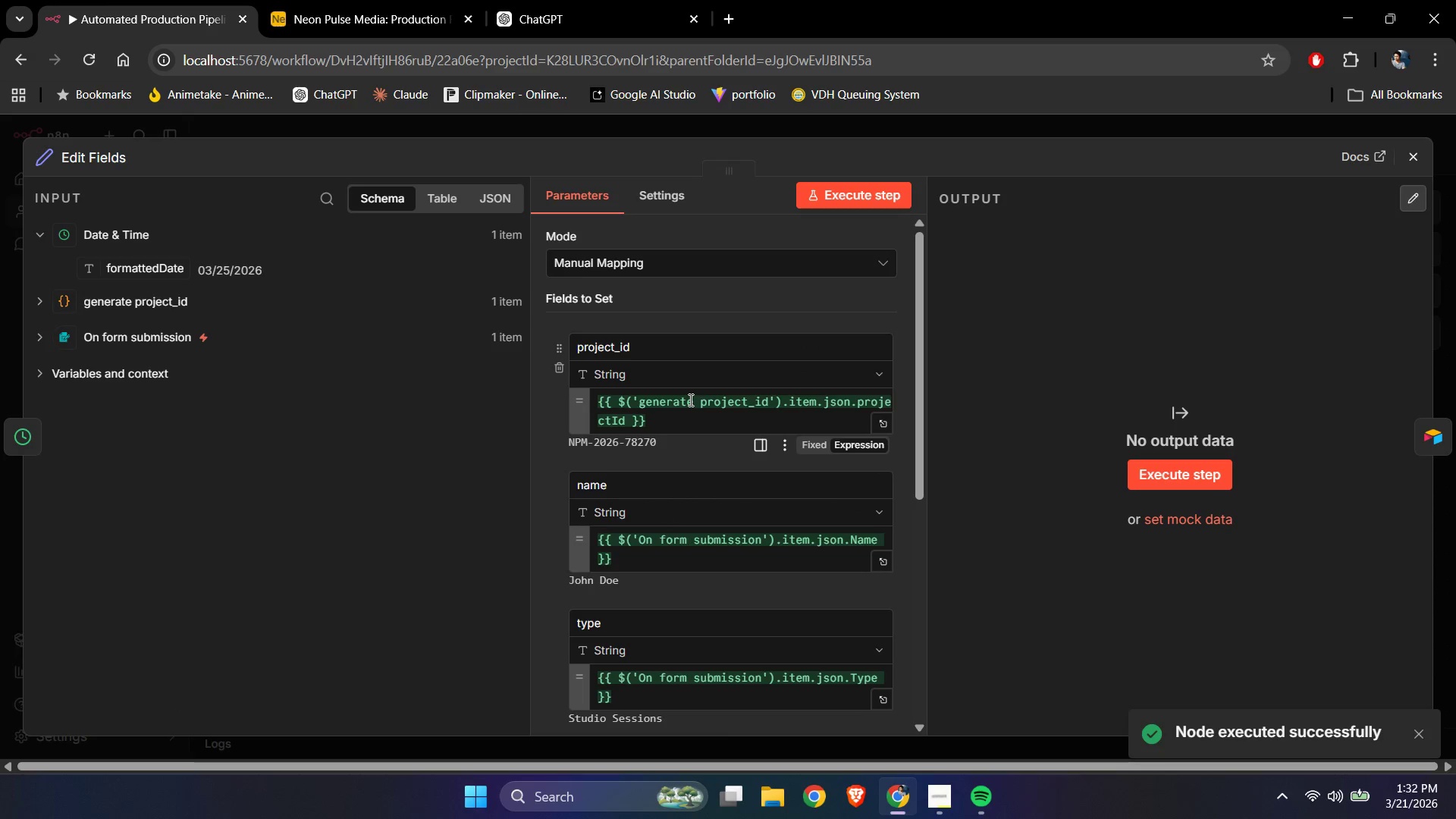 
scroll: coordinate [629, 450], scroll_direction: down, amount: 7.0
 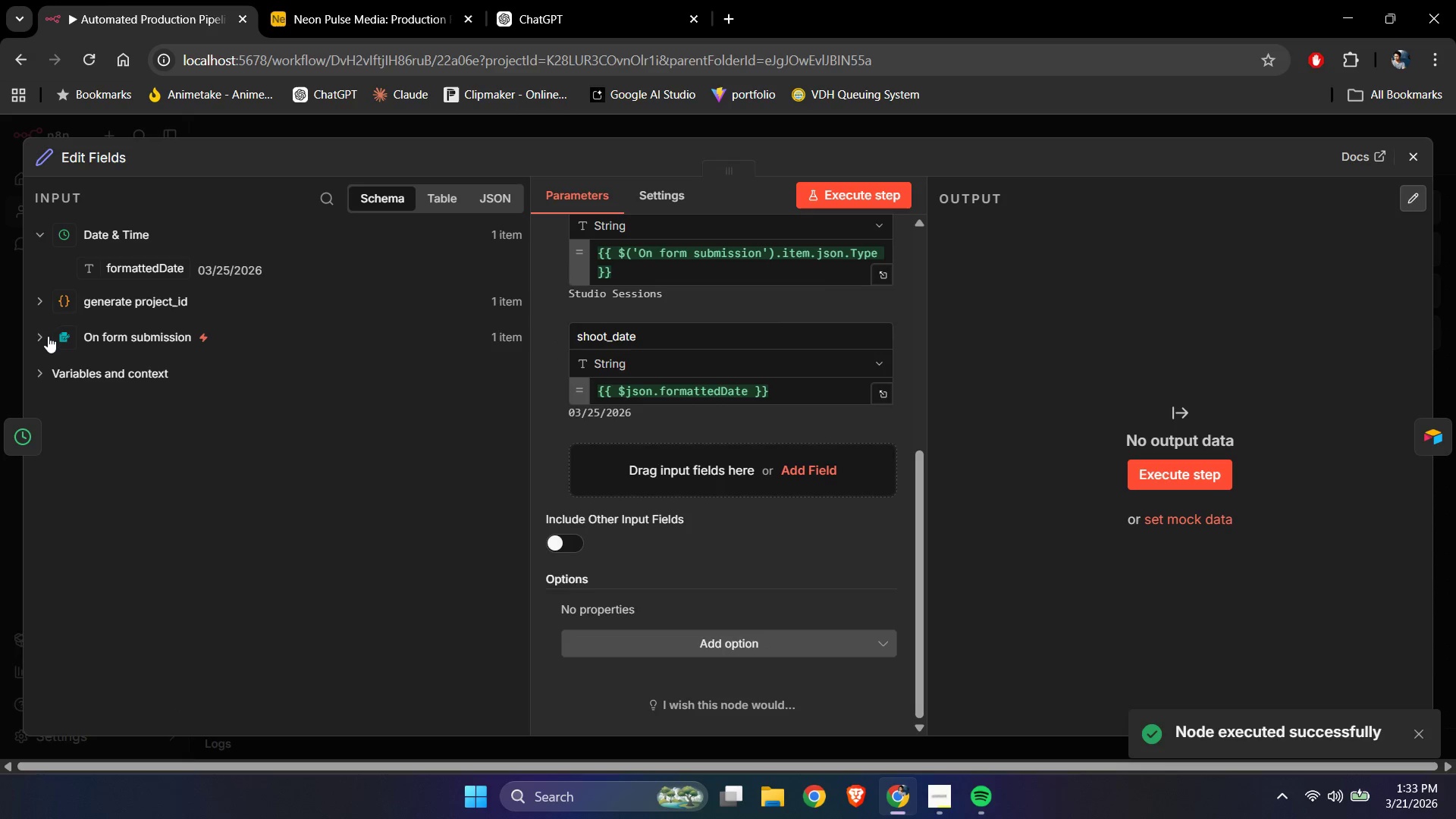 
left_click([39, 331])
 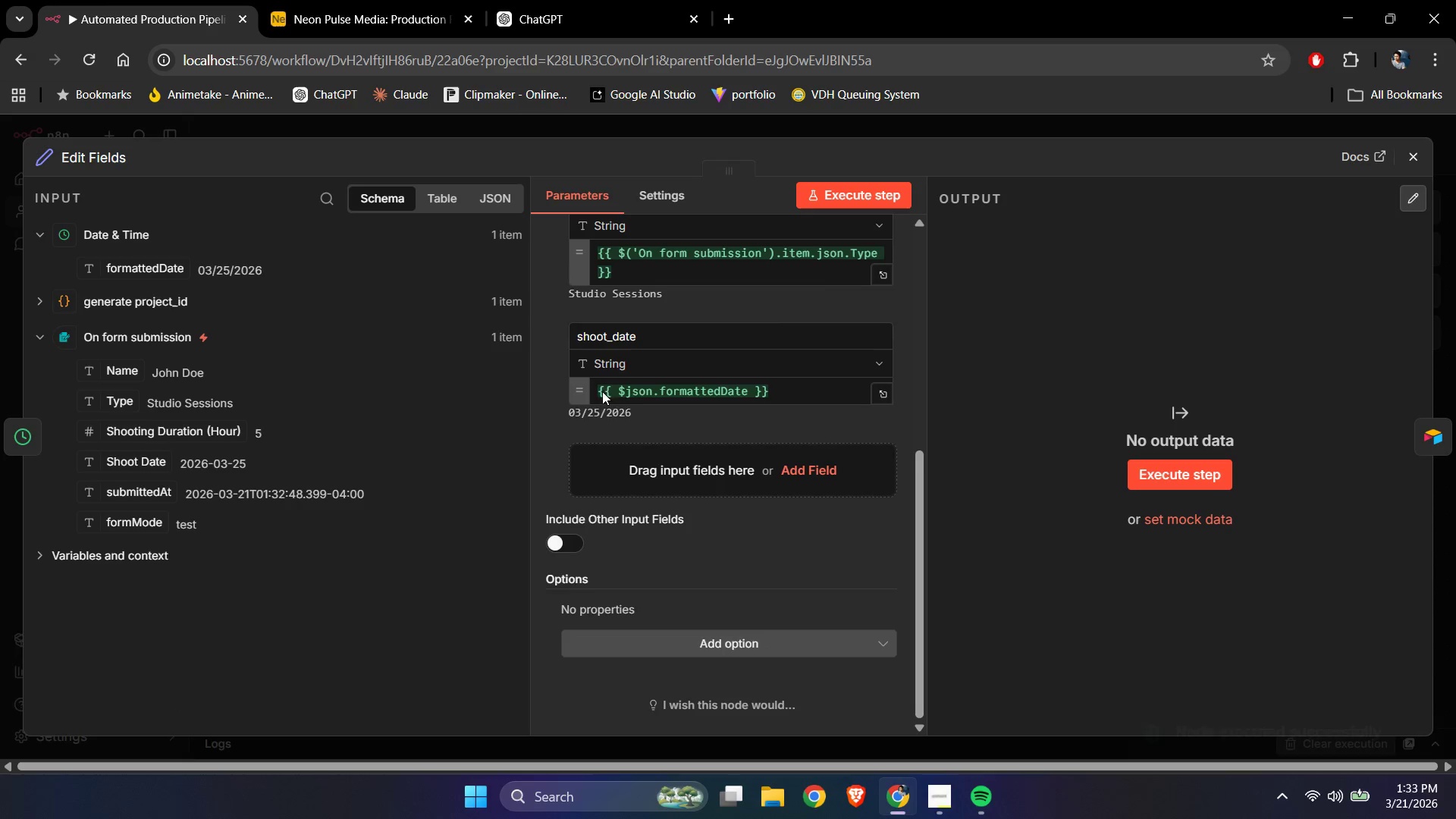 
scroll: coordinate [651, 414], scroll_direction: down, amount: 6.0
 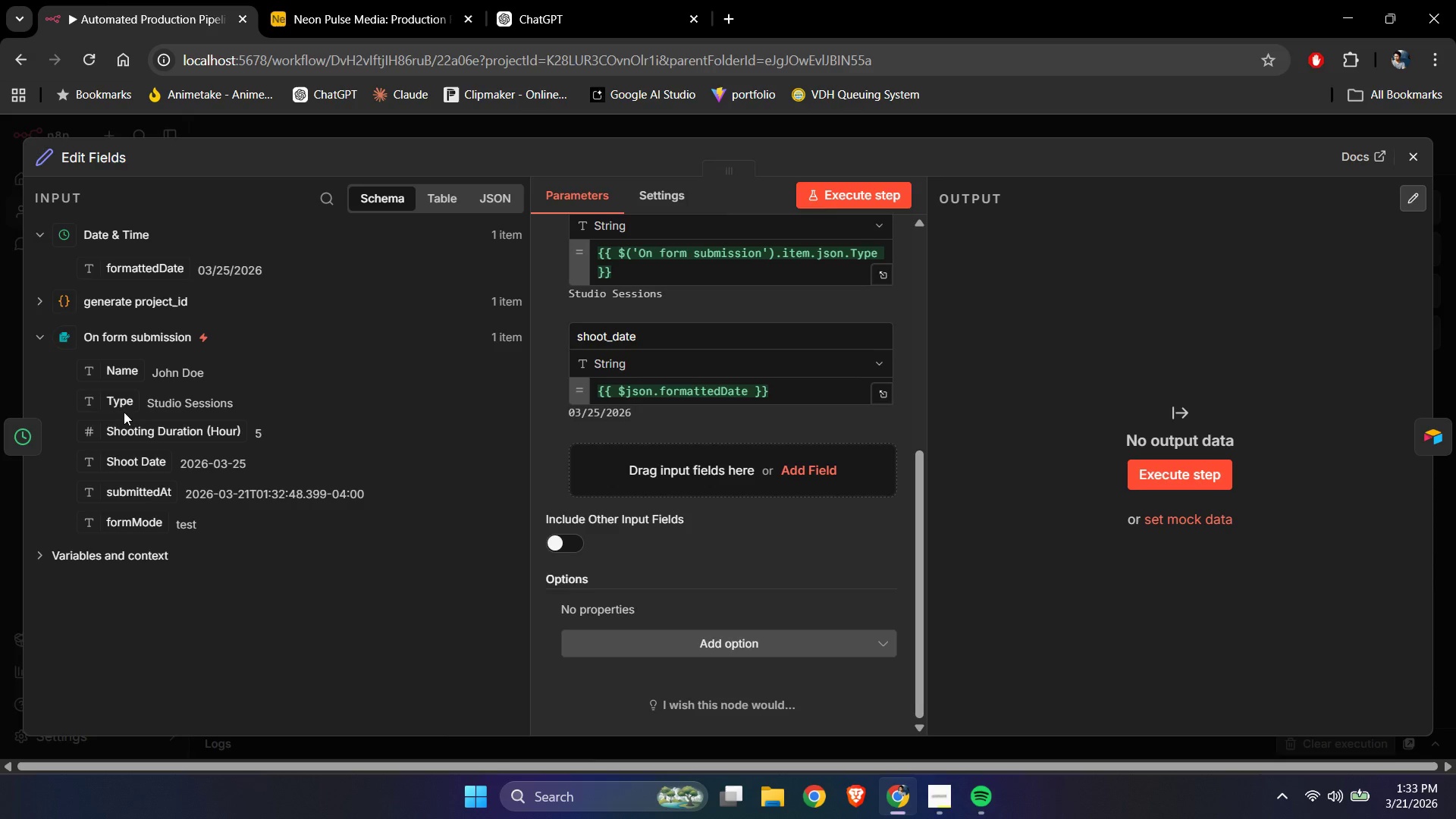 
left_click_drag(start_coordinate=[141, 435], to_coordinate=[624, 455])
 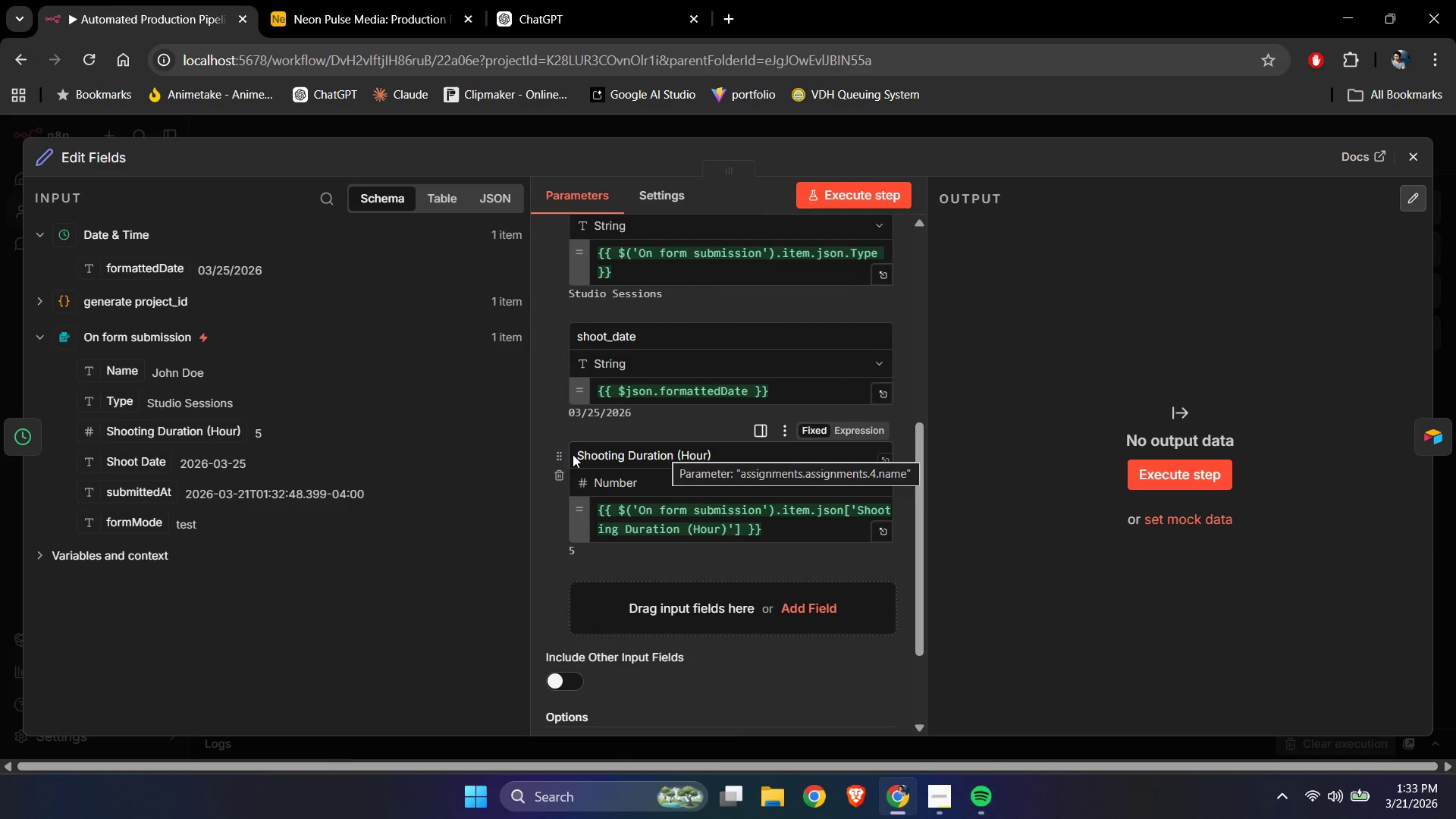 
left_click_drag(start_coordinate=[556, 460], to_coordinate=[579, 334])
 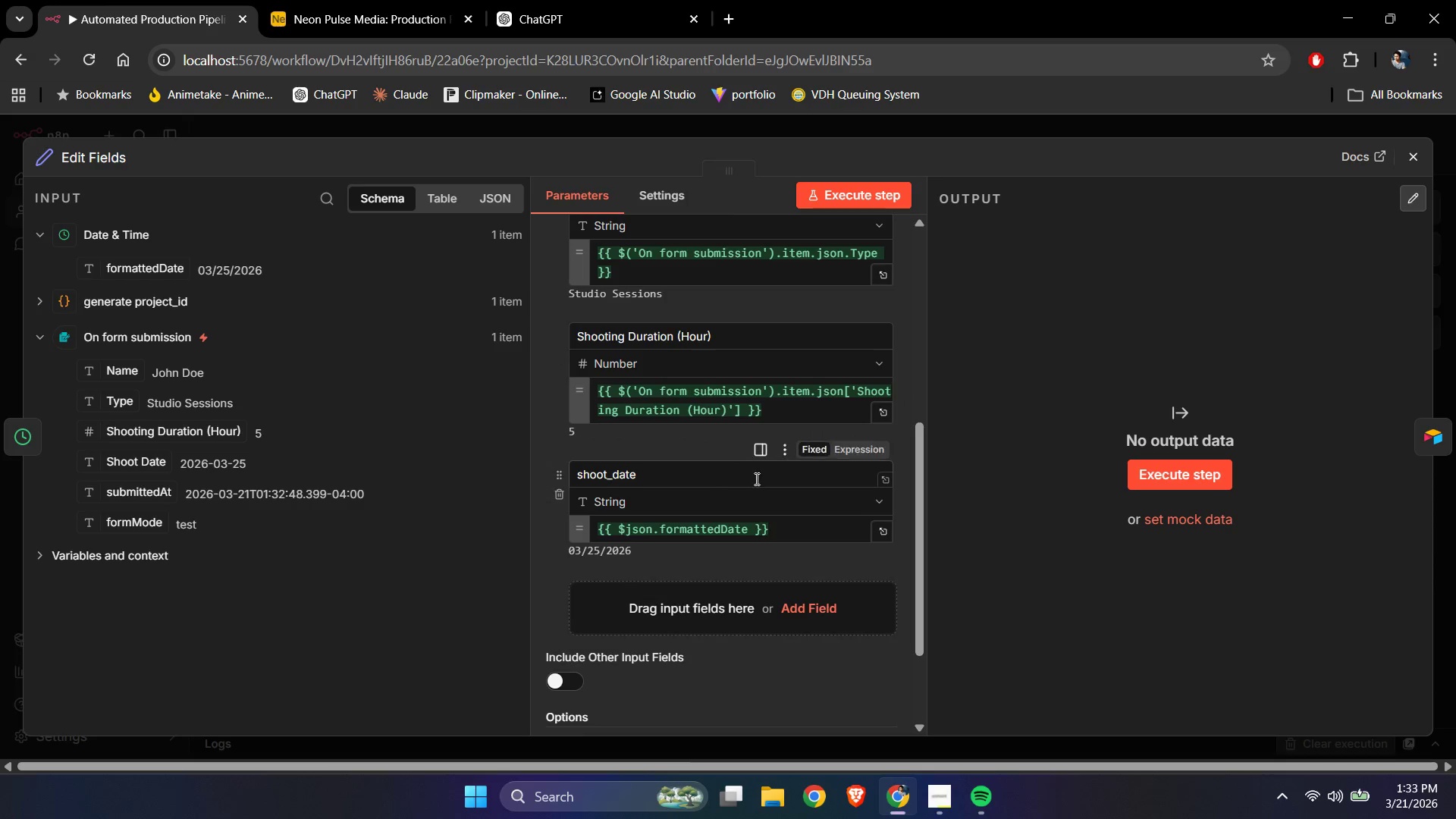 
scroll: coordinate [754, 482], scroll_direction: up, amount: 1.0
 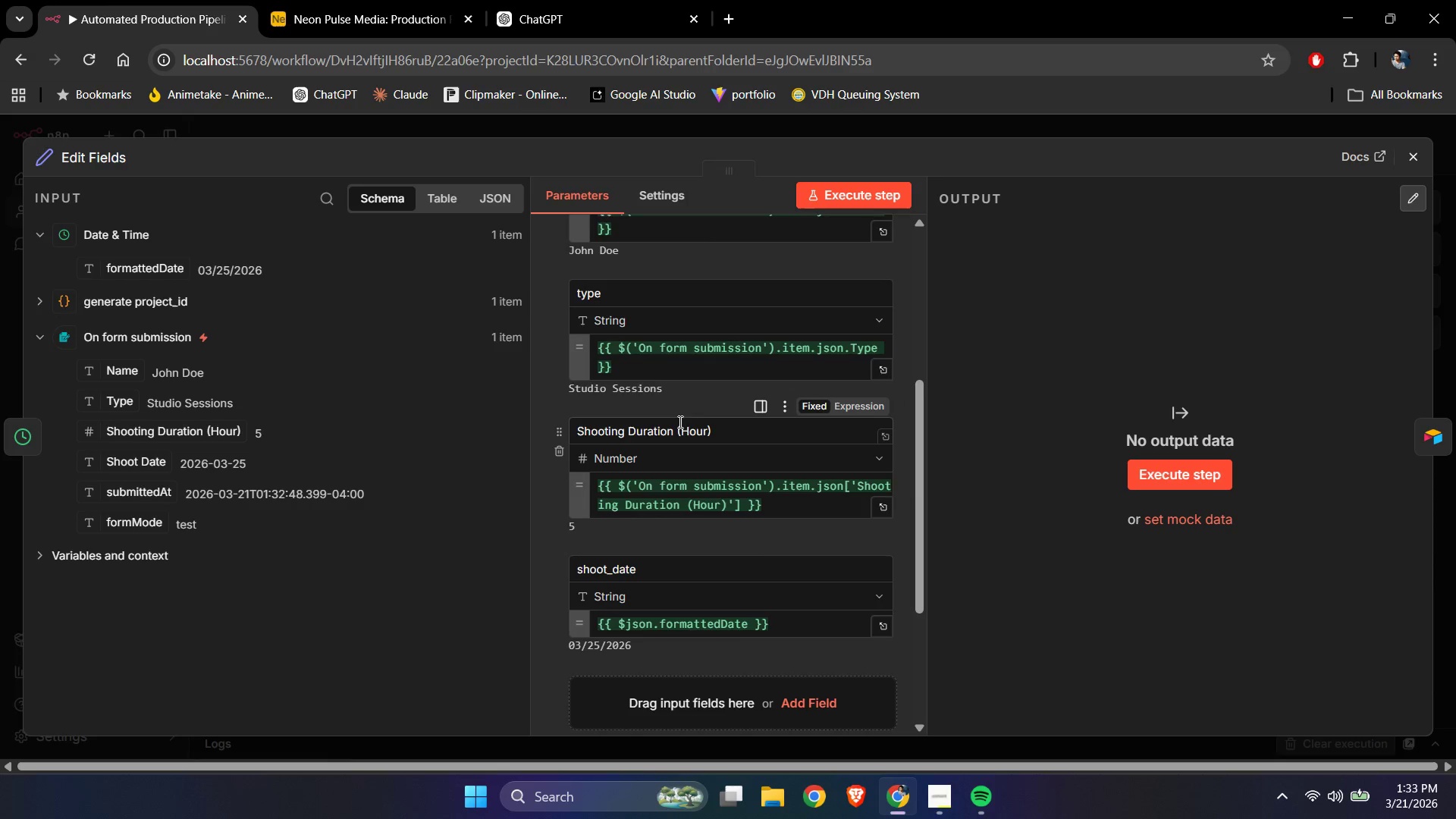 
left_click([726, 423])
 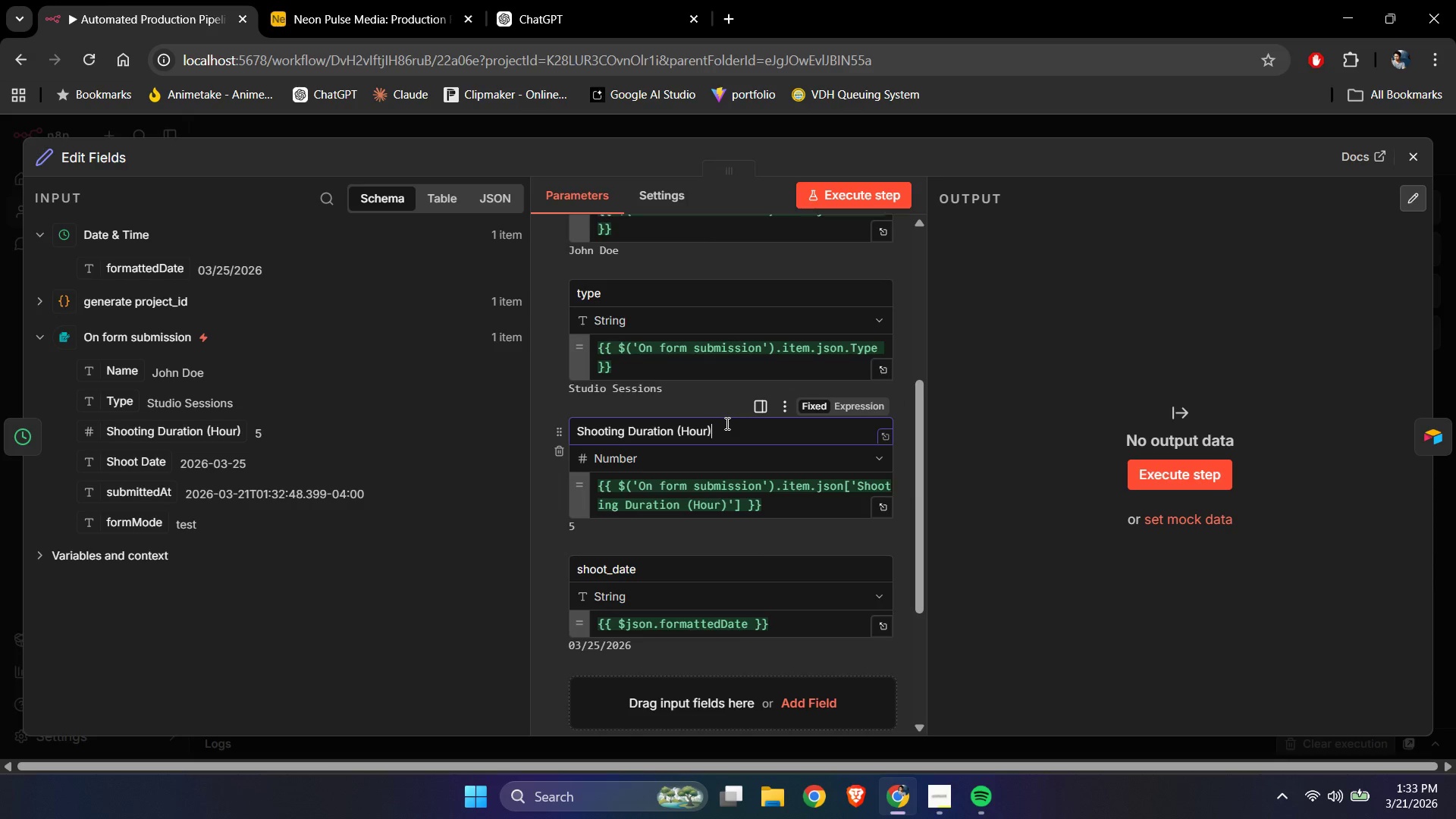 
key(Control+ControlLeft)
 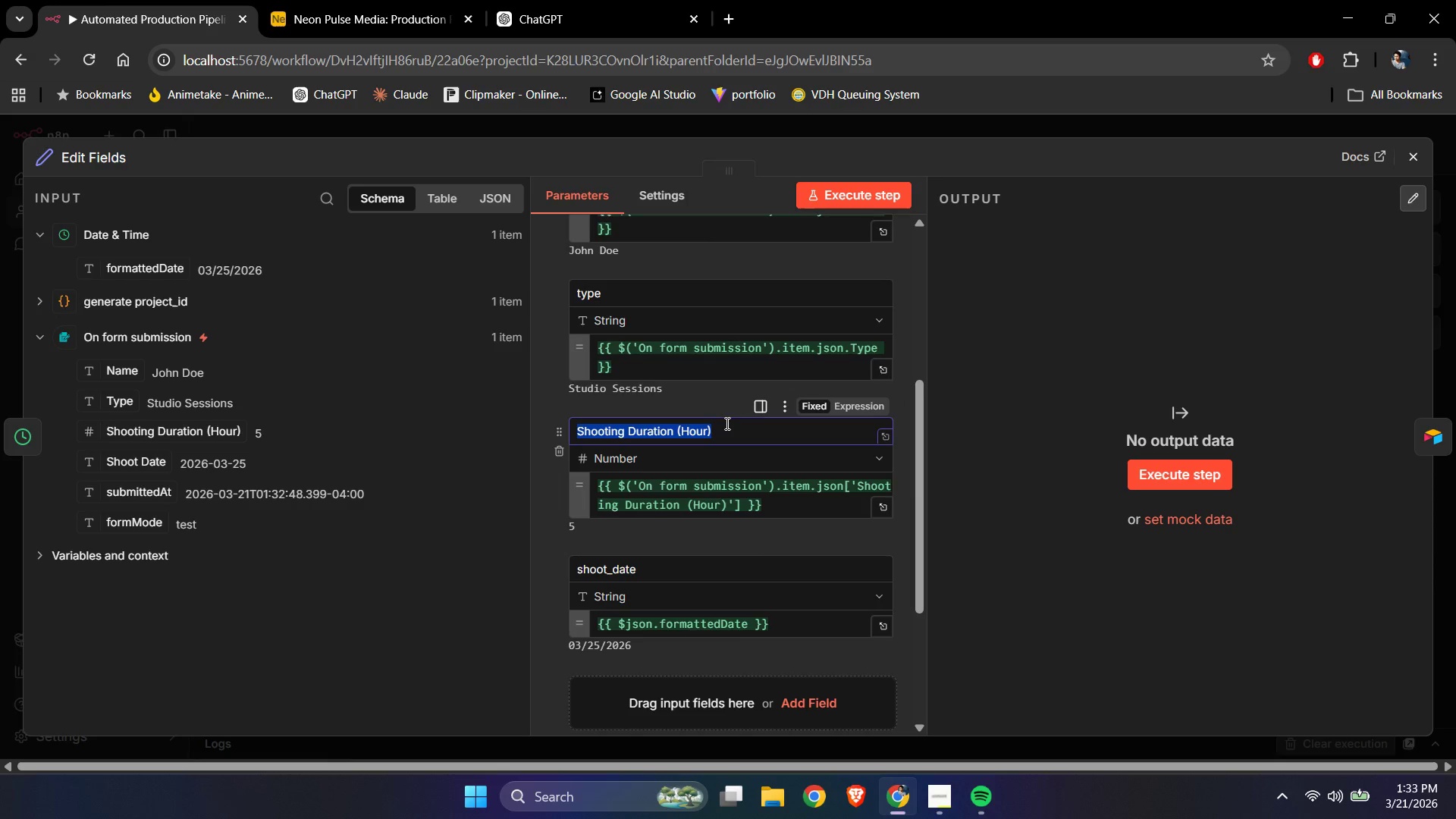 
key(Control+A)
 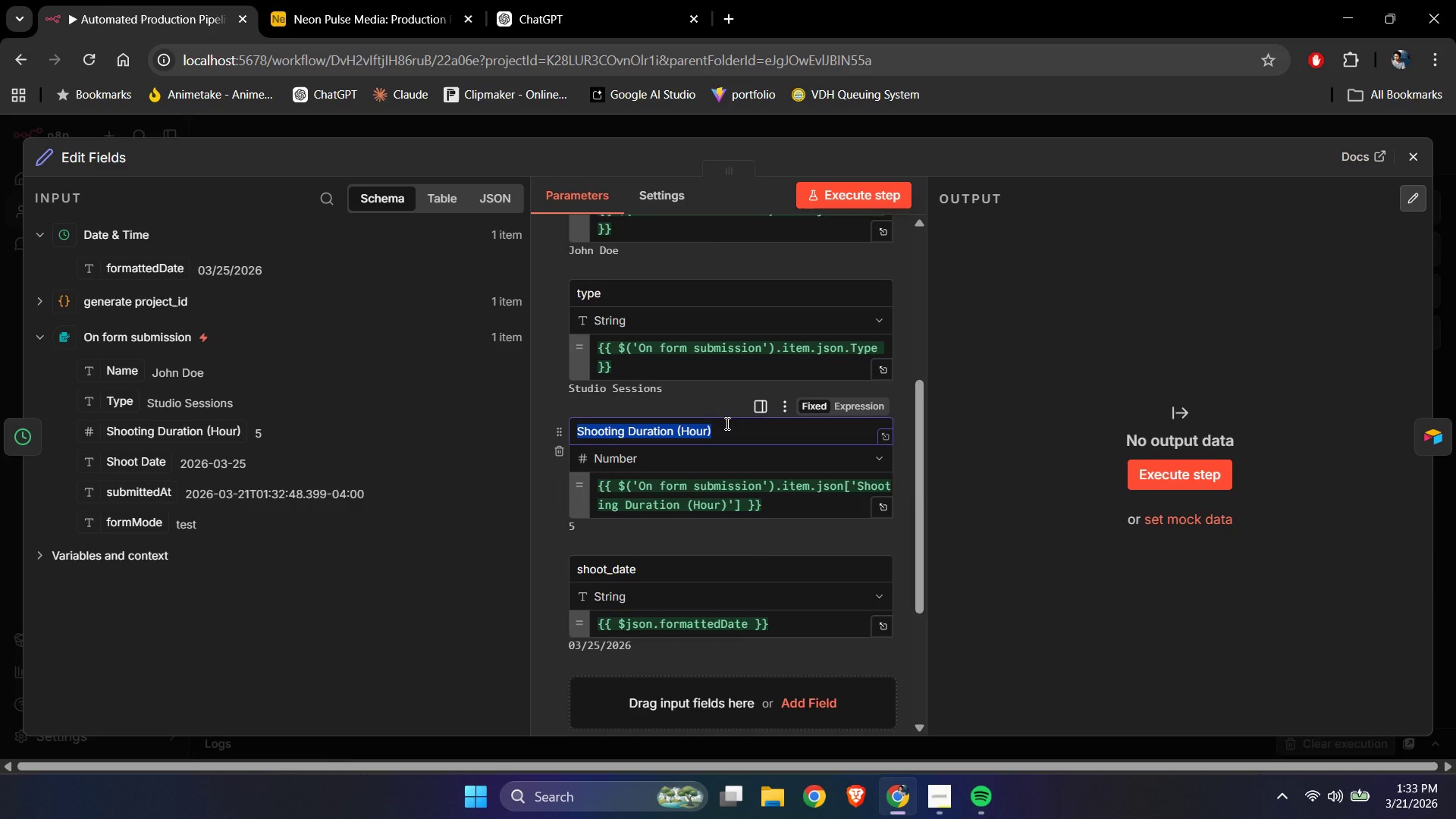 
type(shootyin)
key(Backspace)
key(Backspace)
key(Backspace)
key(Backspace)
type(tuing)
key(Backspace)
key(Backspace)
key(Backspace)
key(Backspace)
type(ing_duration)
 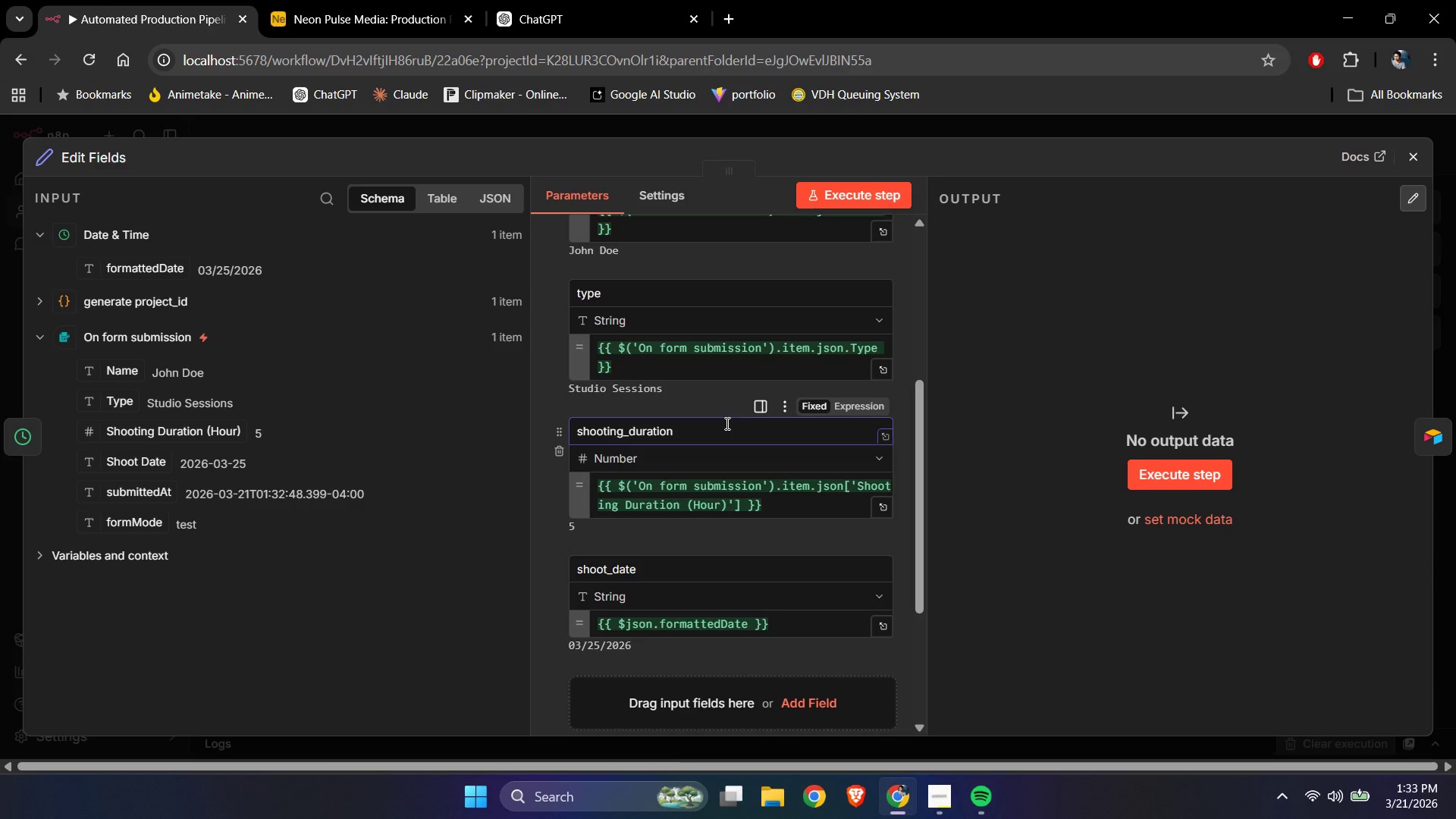 
left_click([858, 194])
 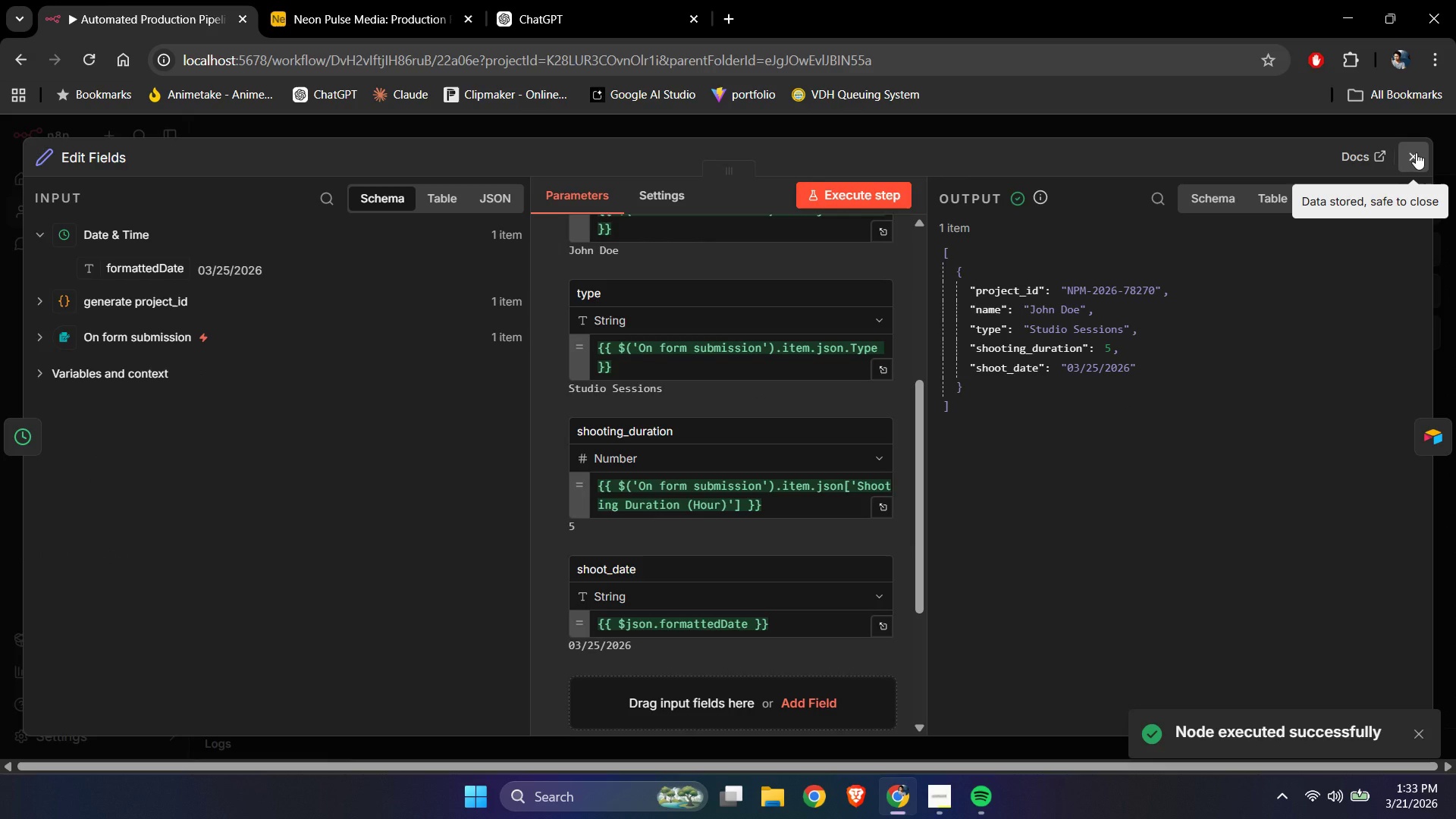 
left_click([1416, 152])
 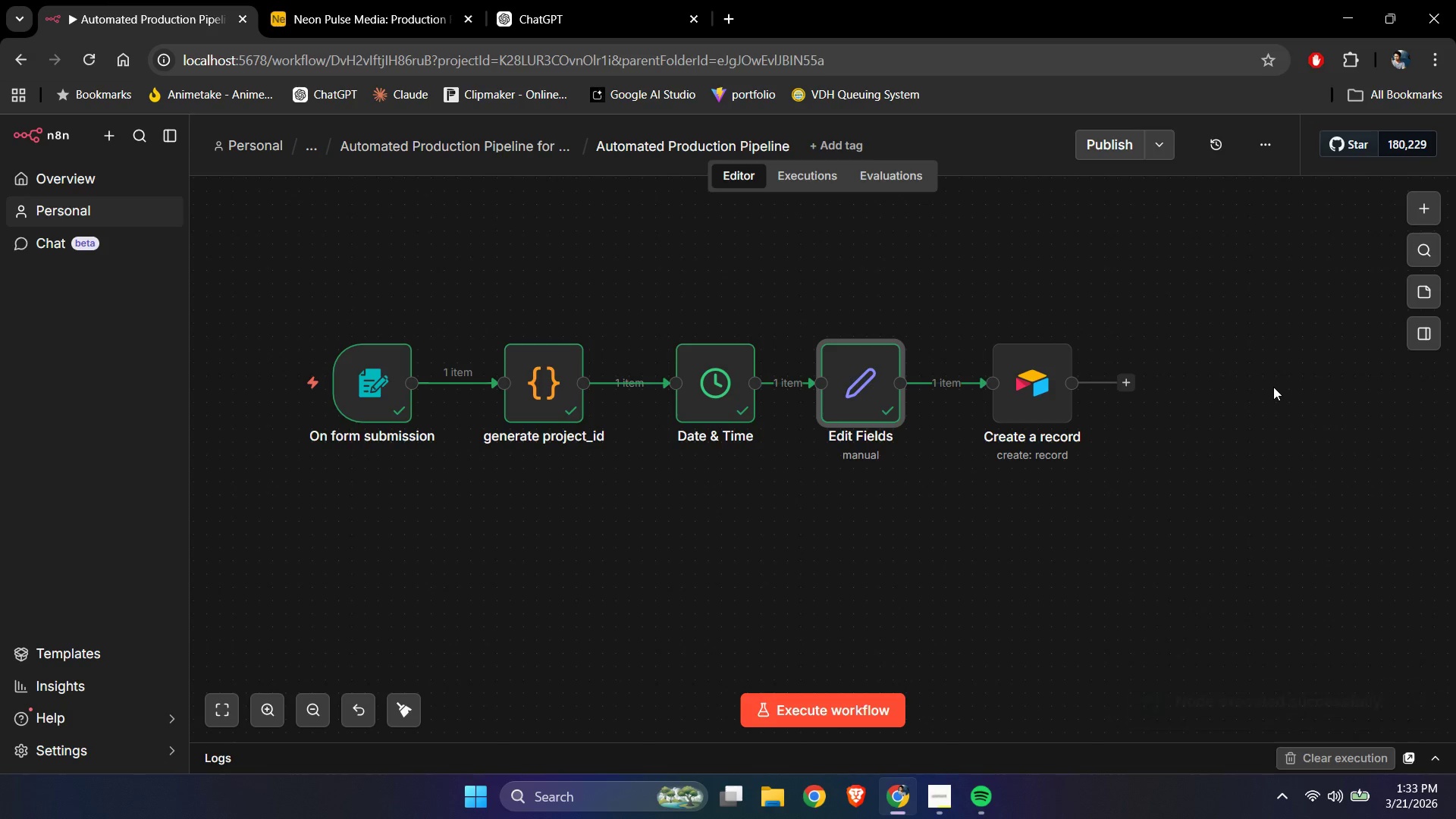 
left_click([903, 550])
 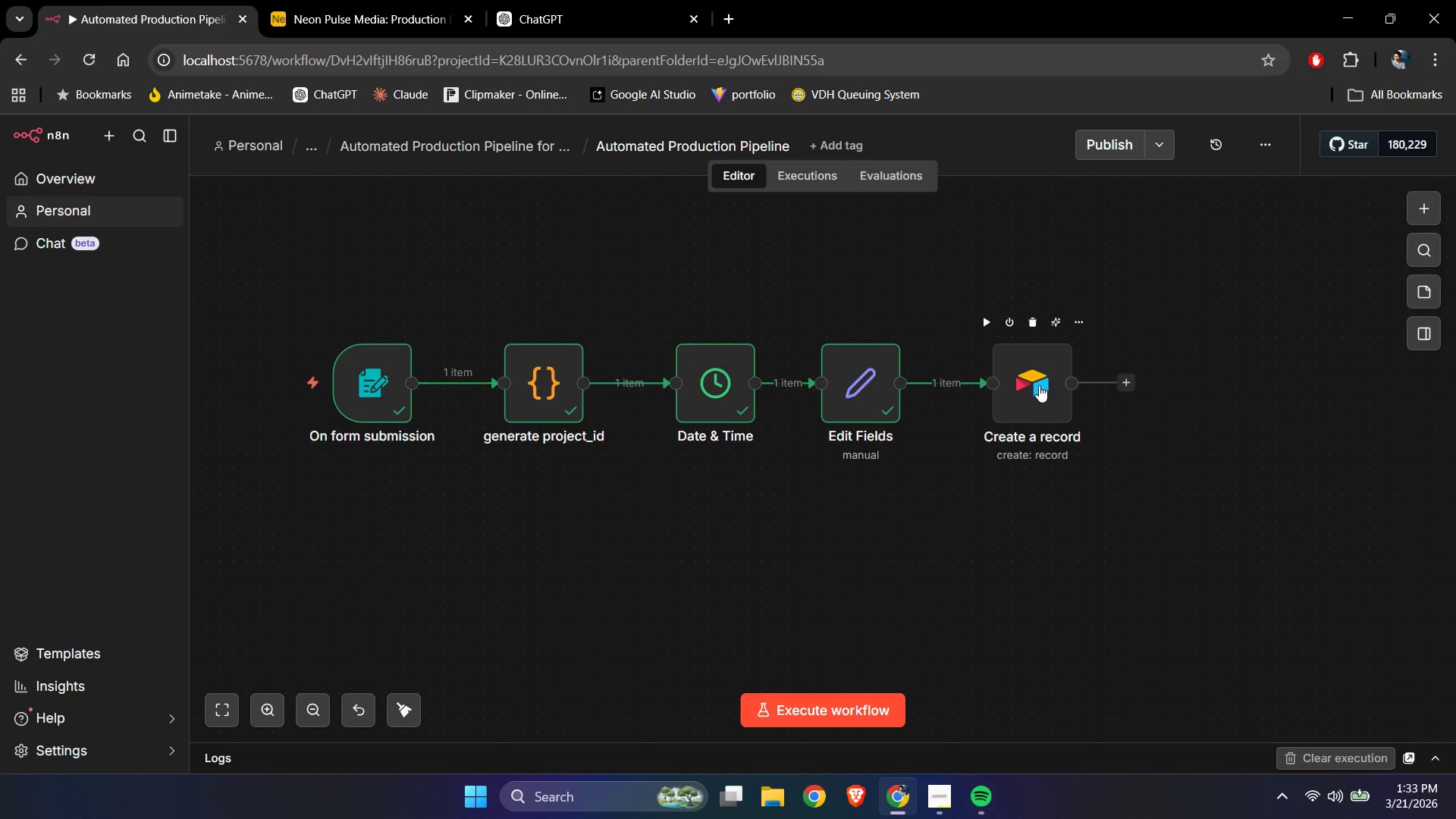 
left_click([354, 0])
 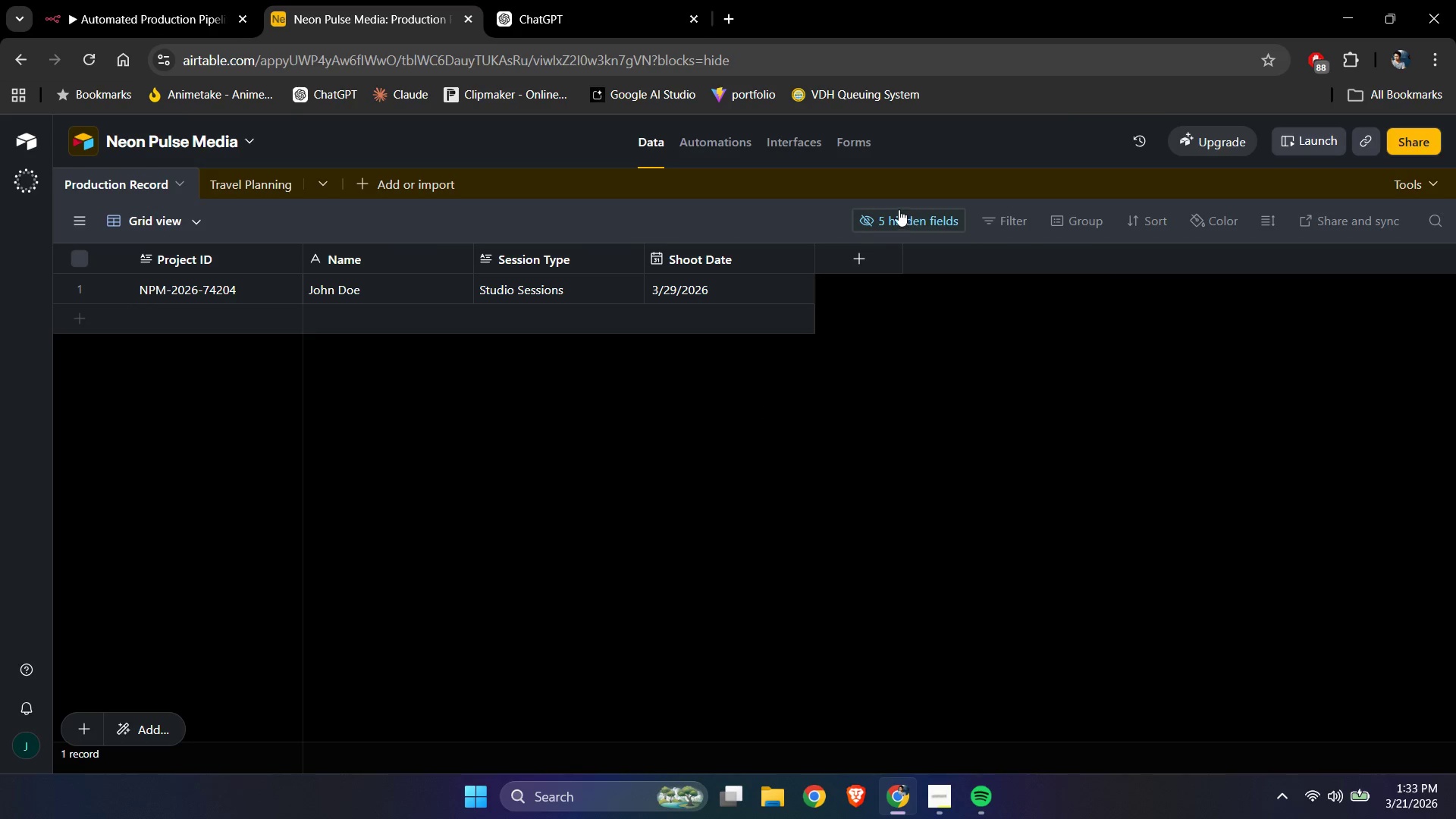 
left_click([857, 258])
 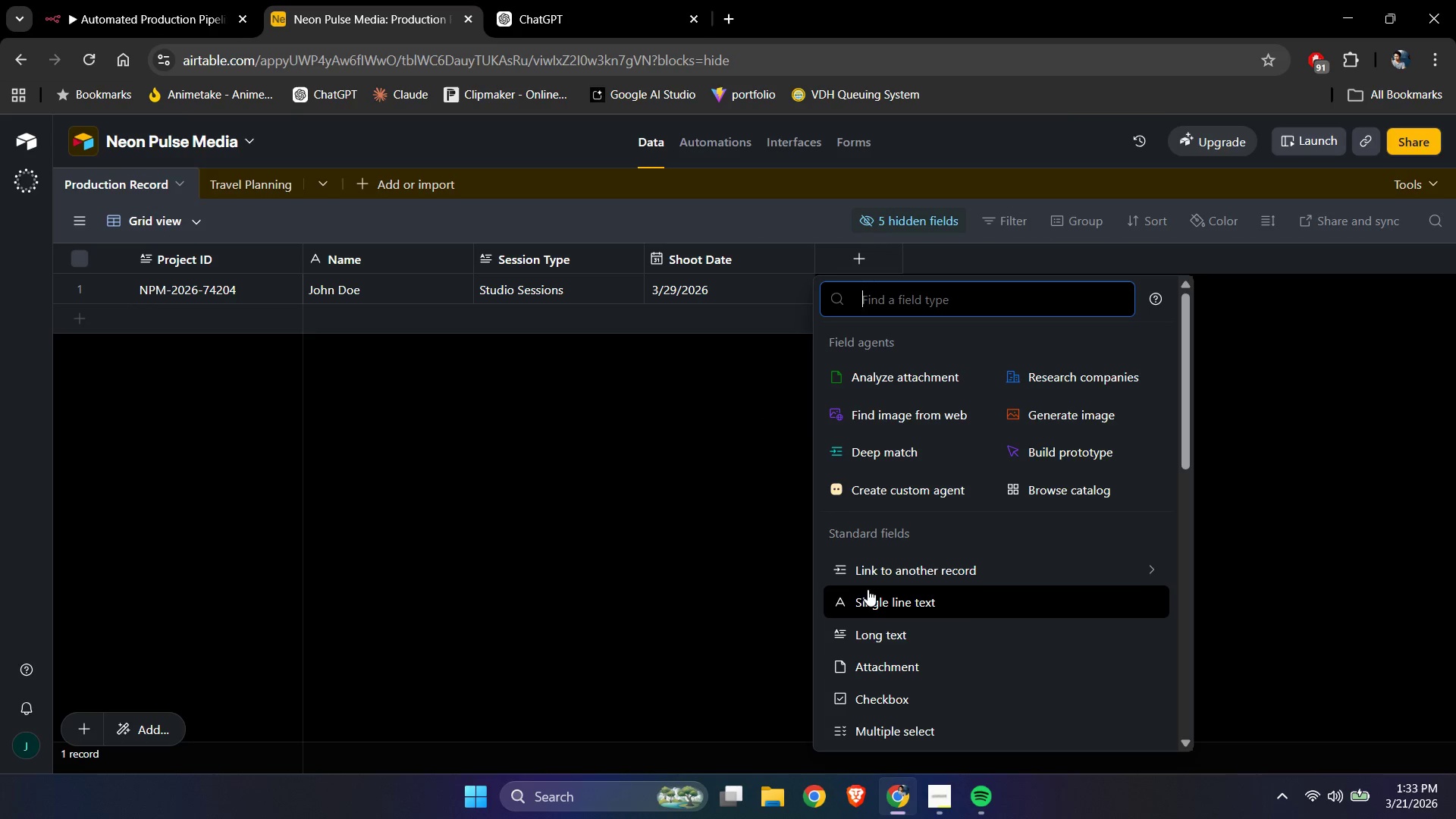 
left_click([874, 627])
 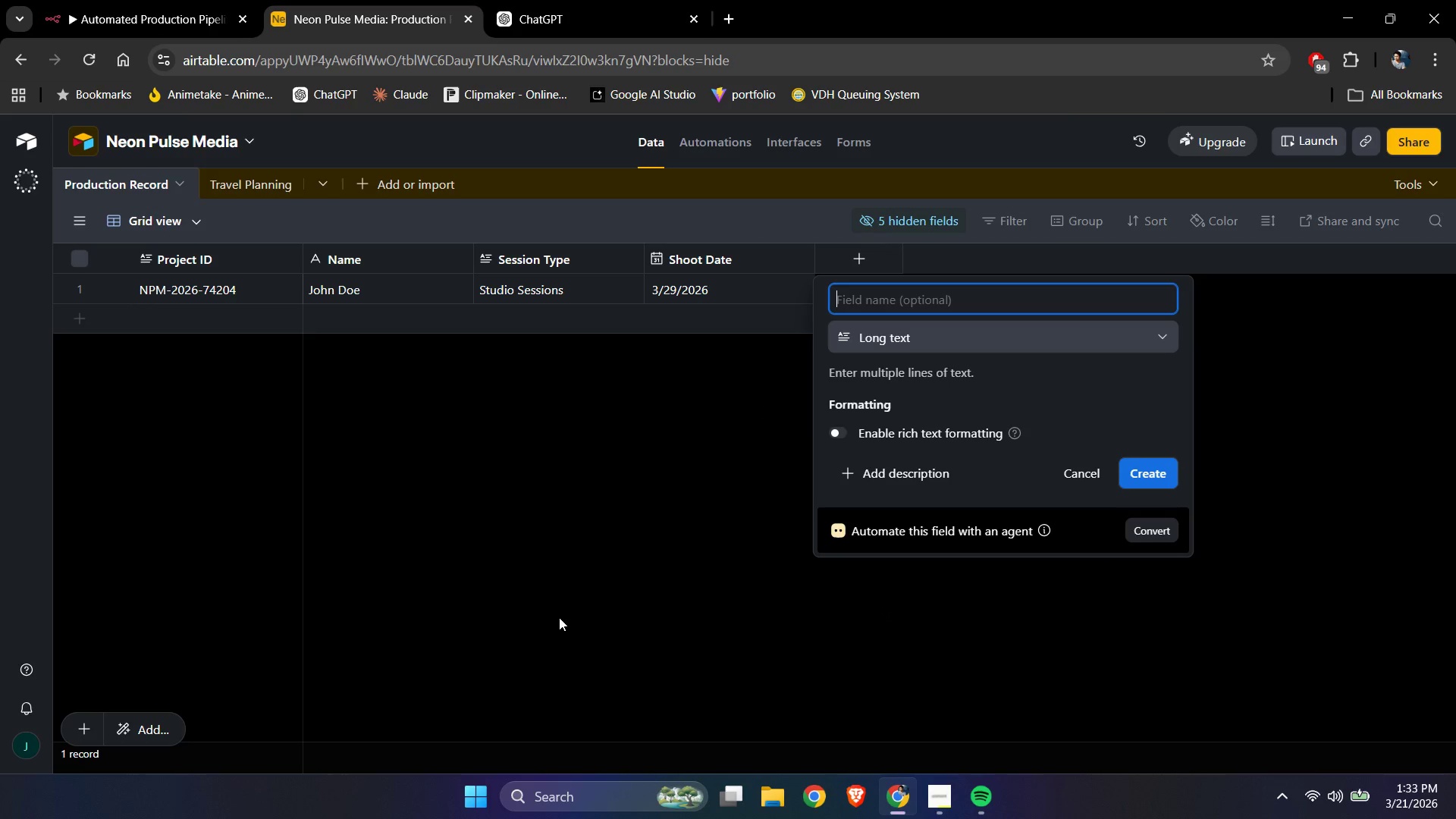 
type(Shooting Duration)
 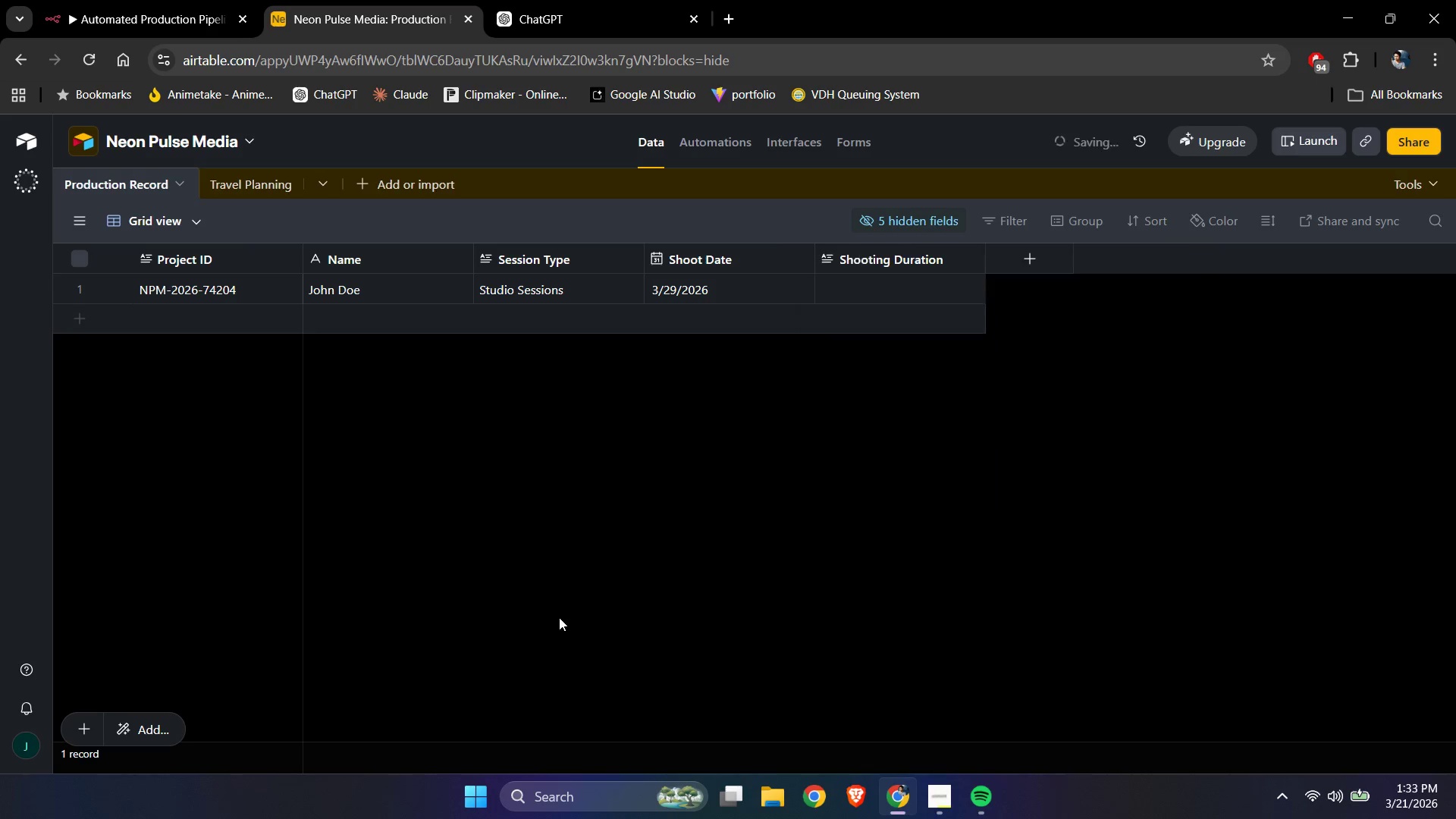 
key(Enter)
 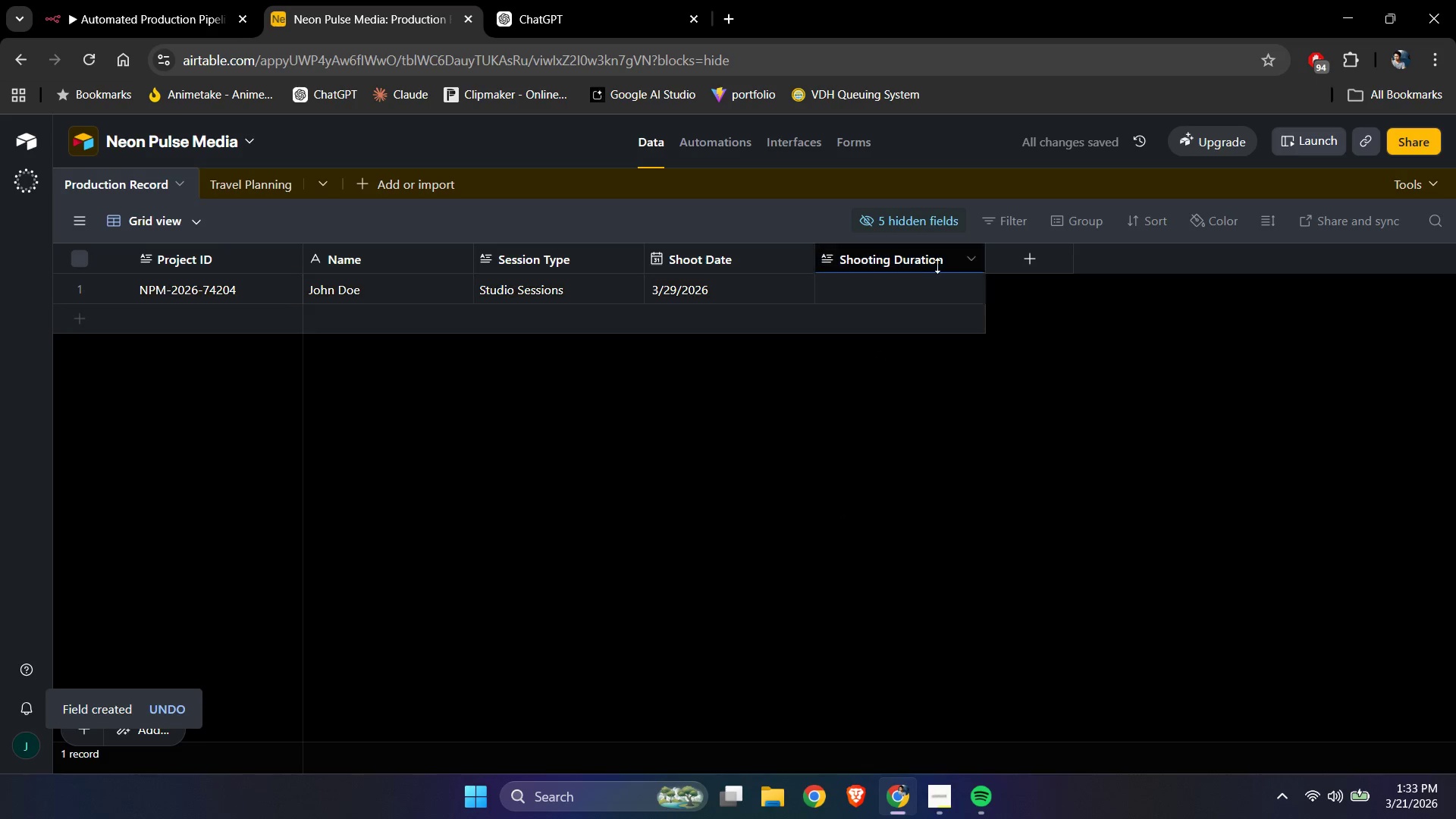 
left_click([974, 260])
 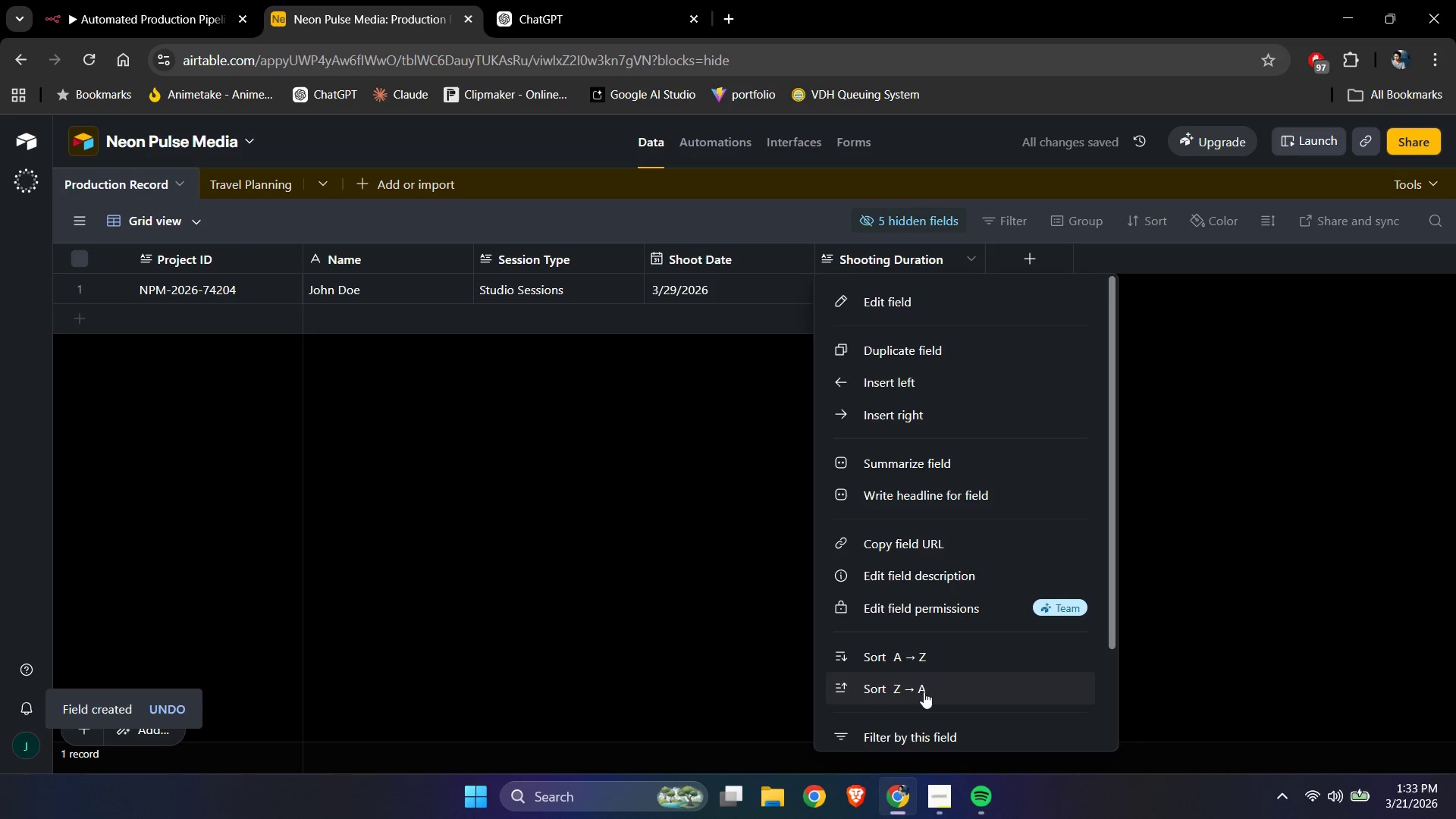 
scroll: coordinate [931, 704], scroll_direction: down, amount: 4.0
 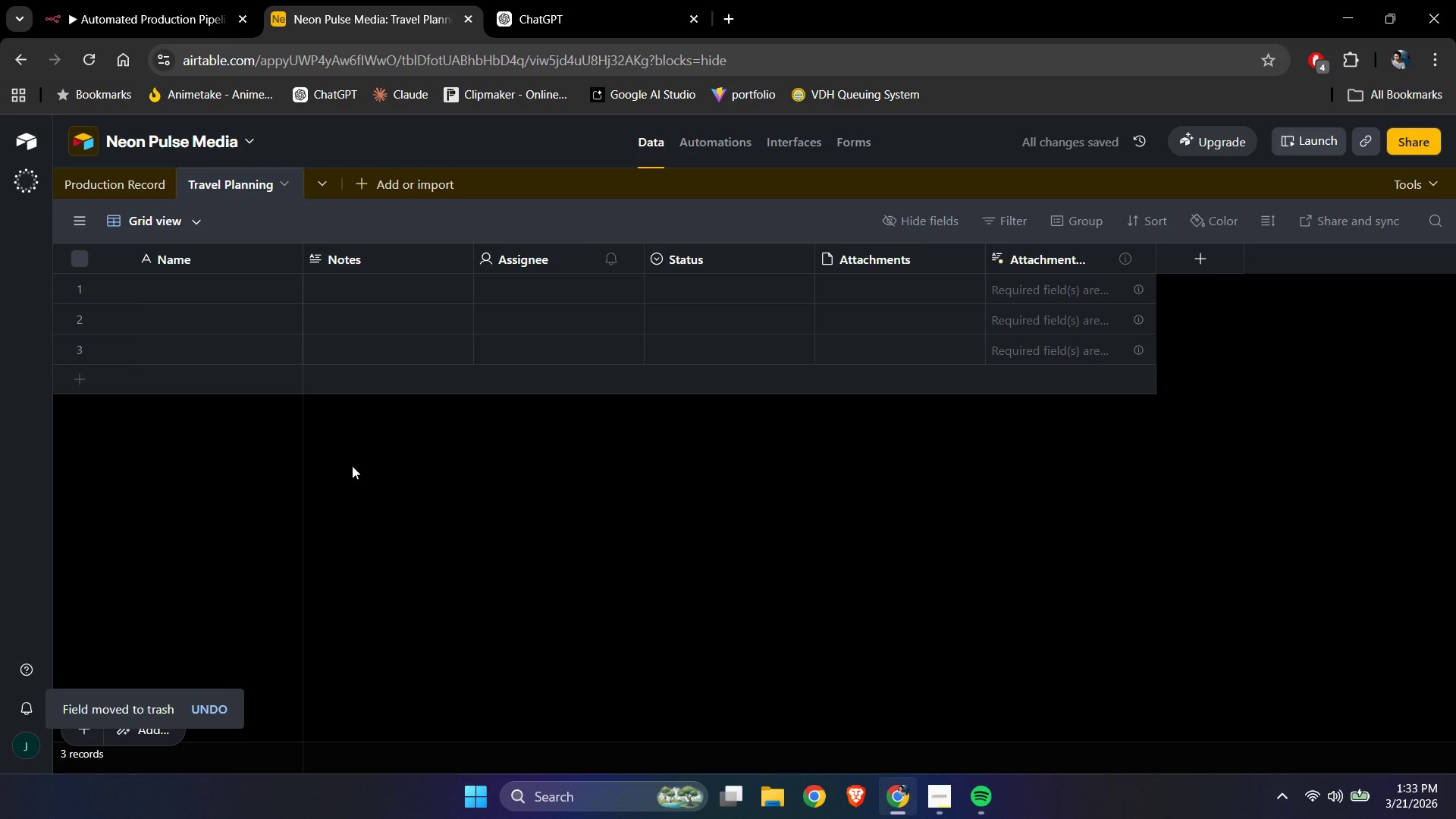 
left_click([103, 187])
 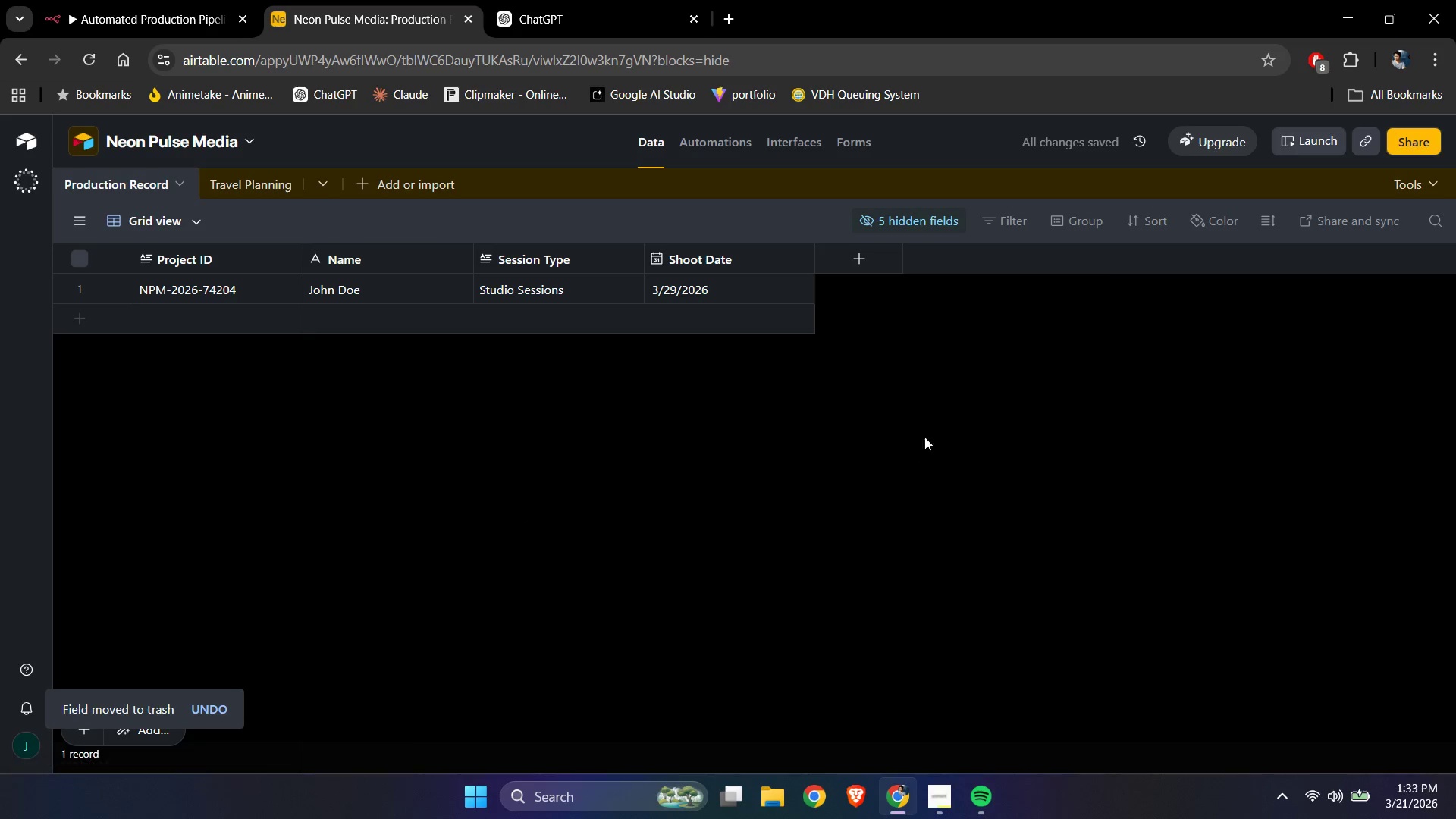 
left_click_drag(start_coordinate=[920, 563], to_coordinate=[921, 568])
 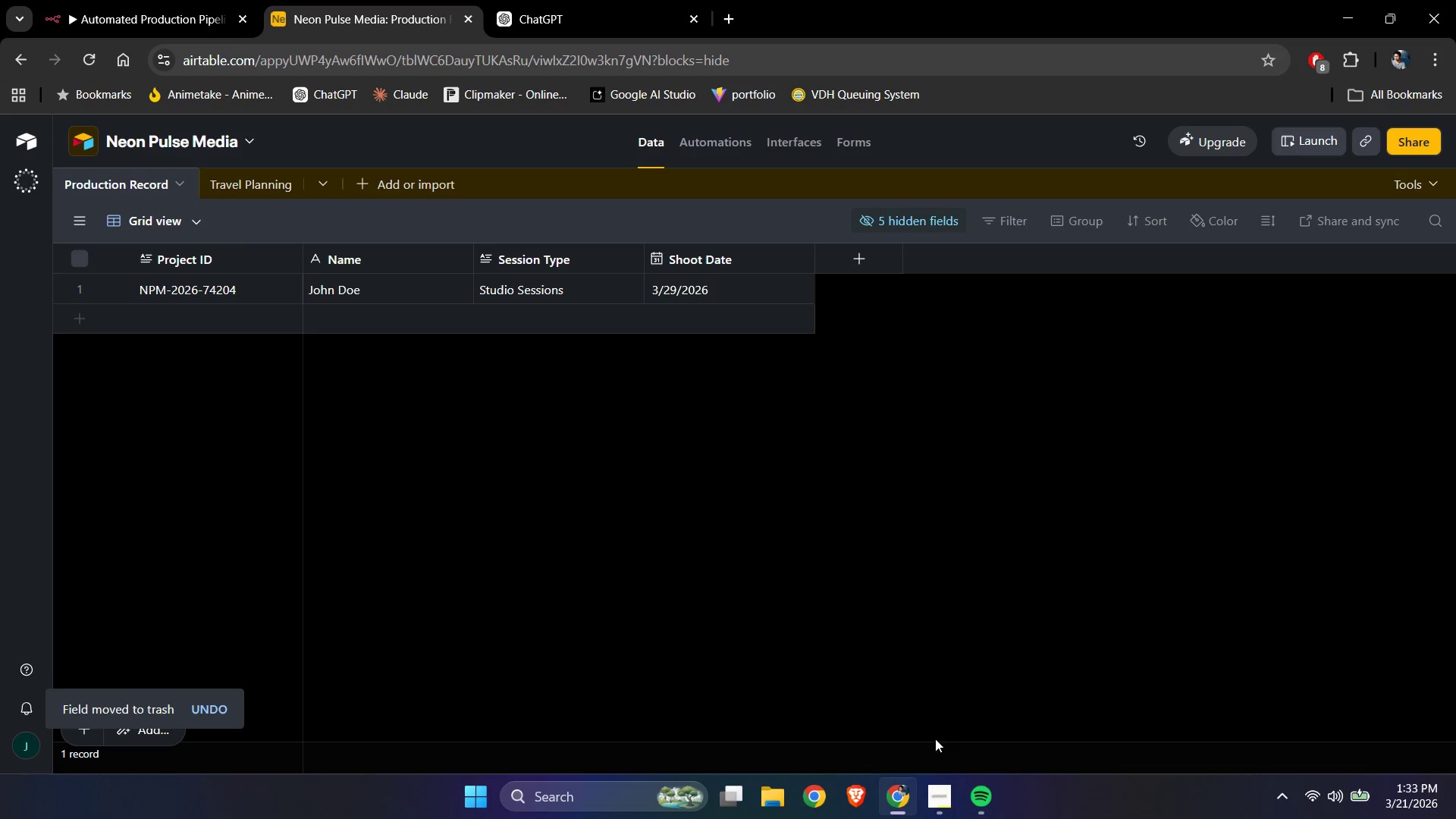 
left_click([934, 807])